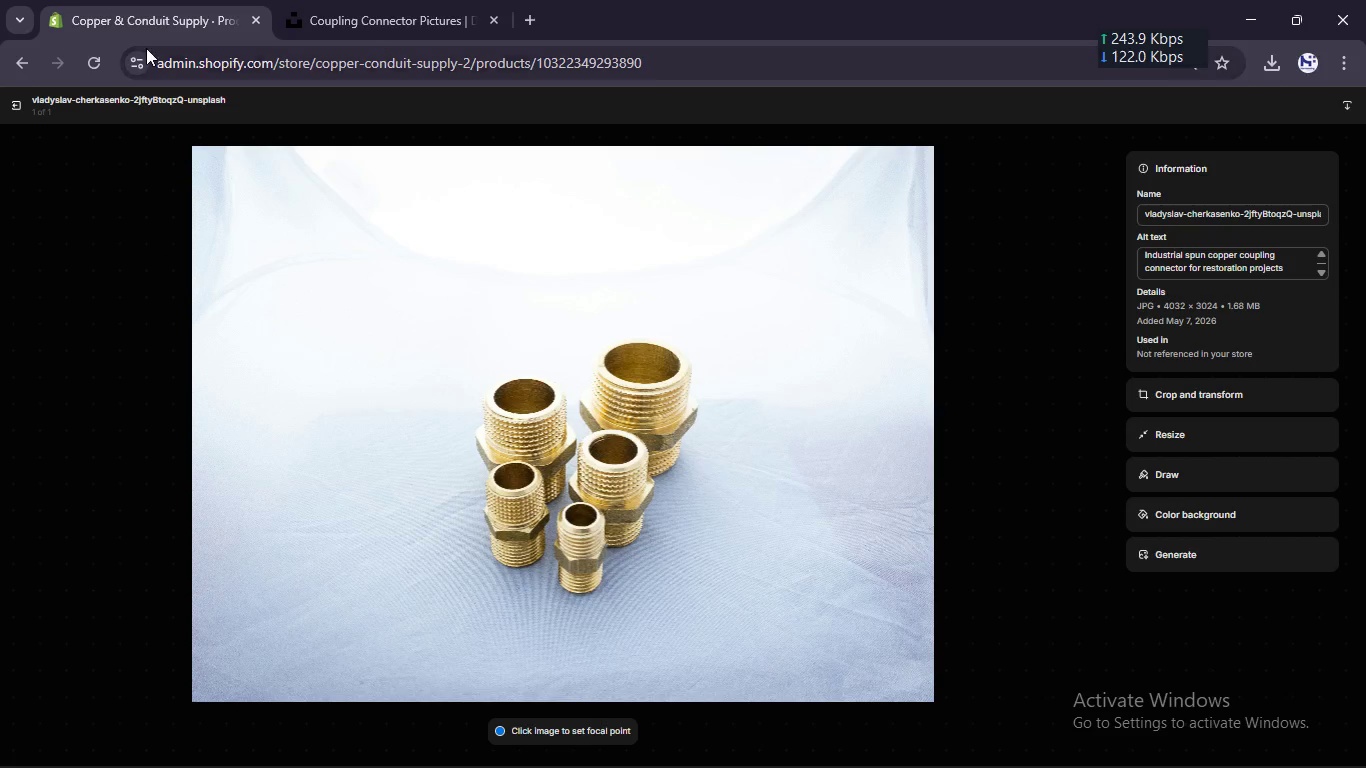 
left_click([16, 108])
 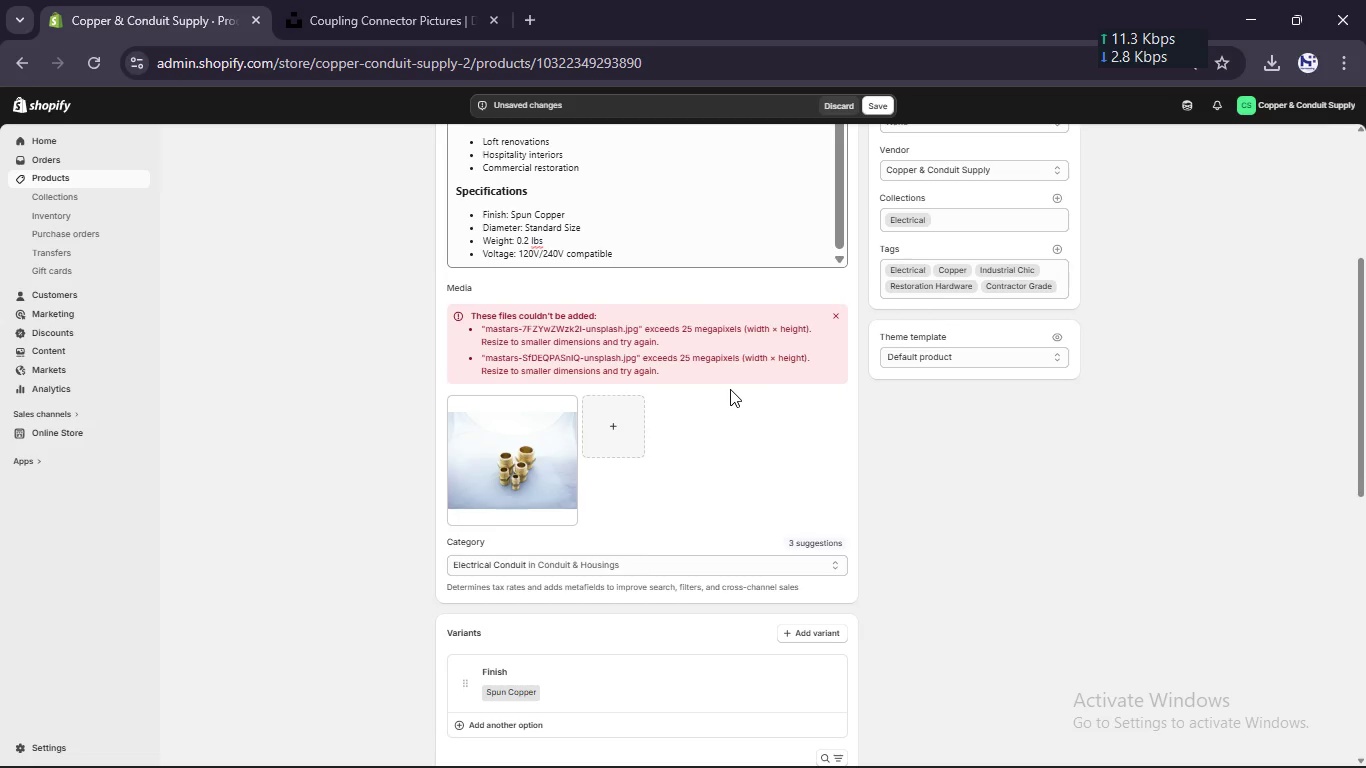 
scroll: coordinate [730, 389], scroll_direction: up, amount: 8.0
 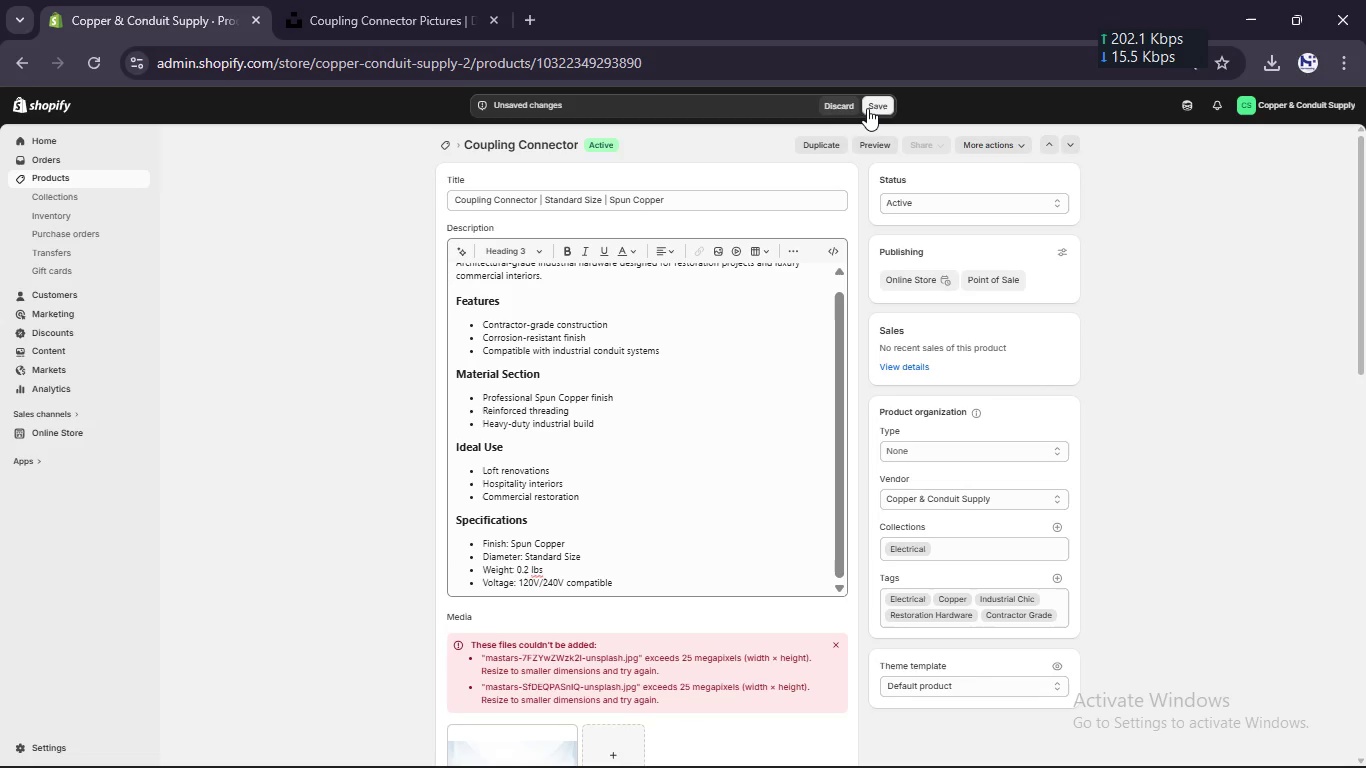 
left_click([867, 108])
 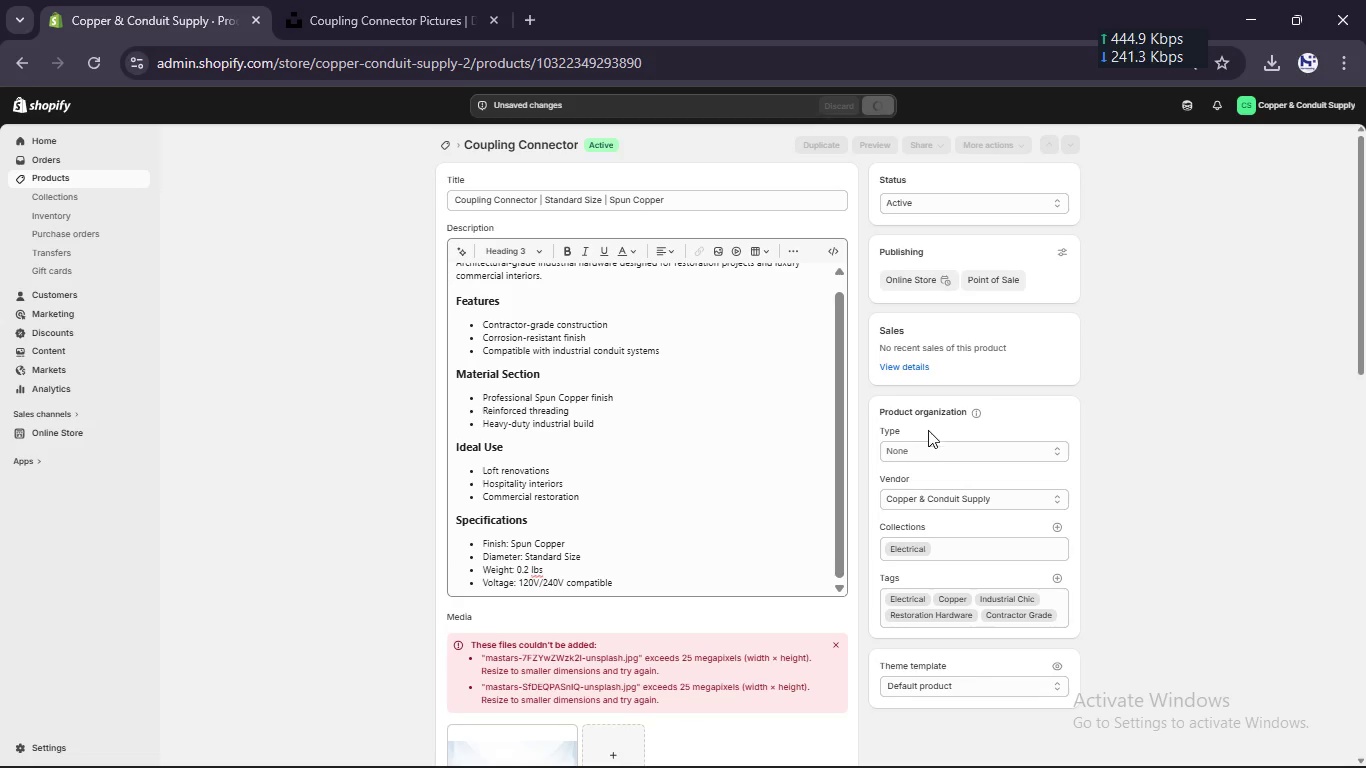 
wait(10.28)
 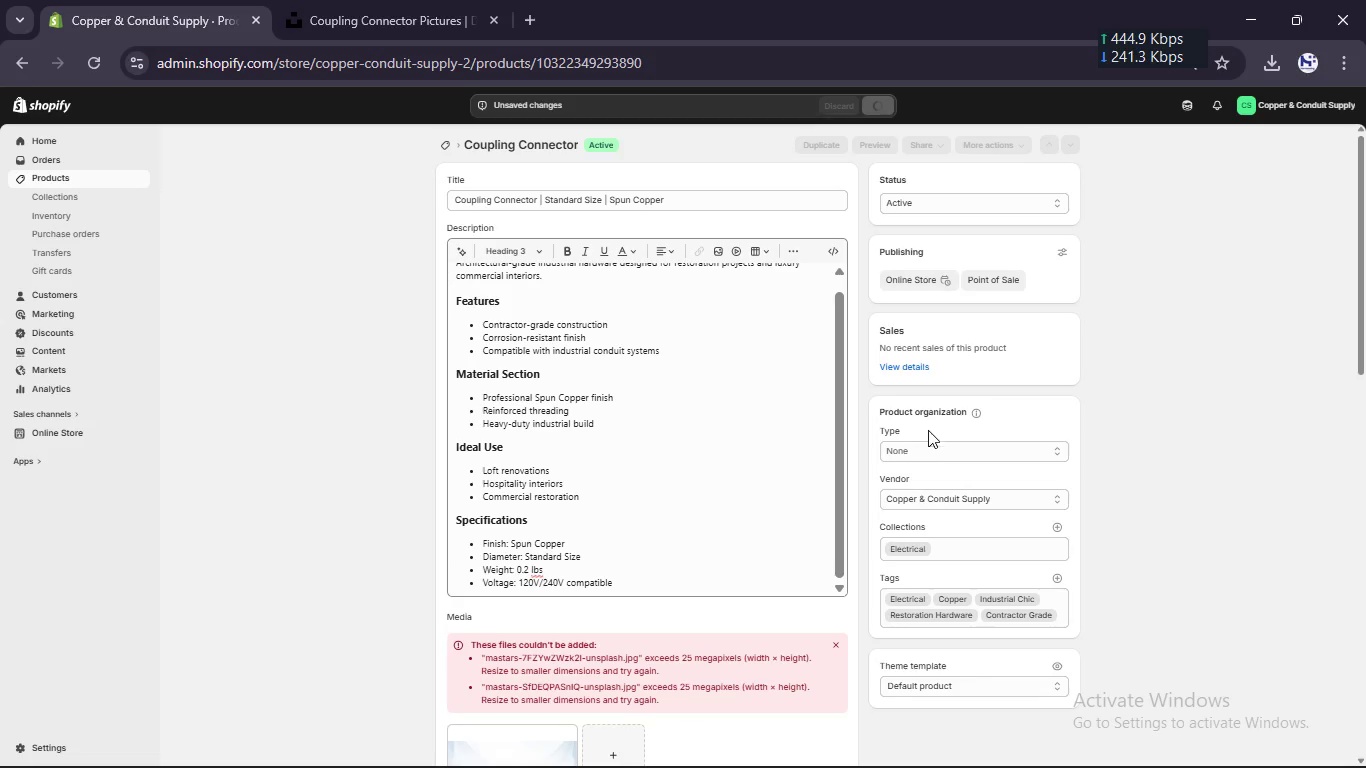 
left_click([921, 449])
 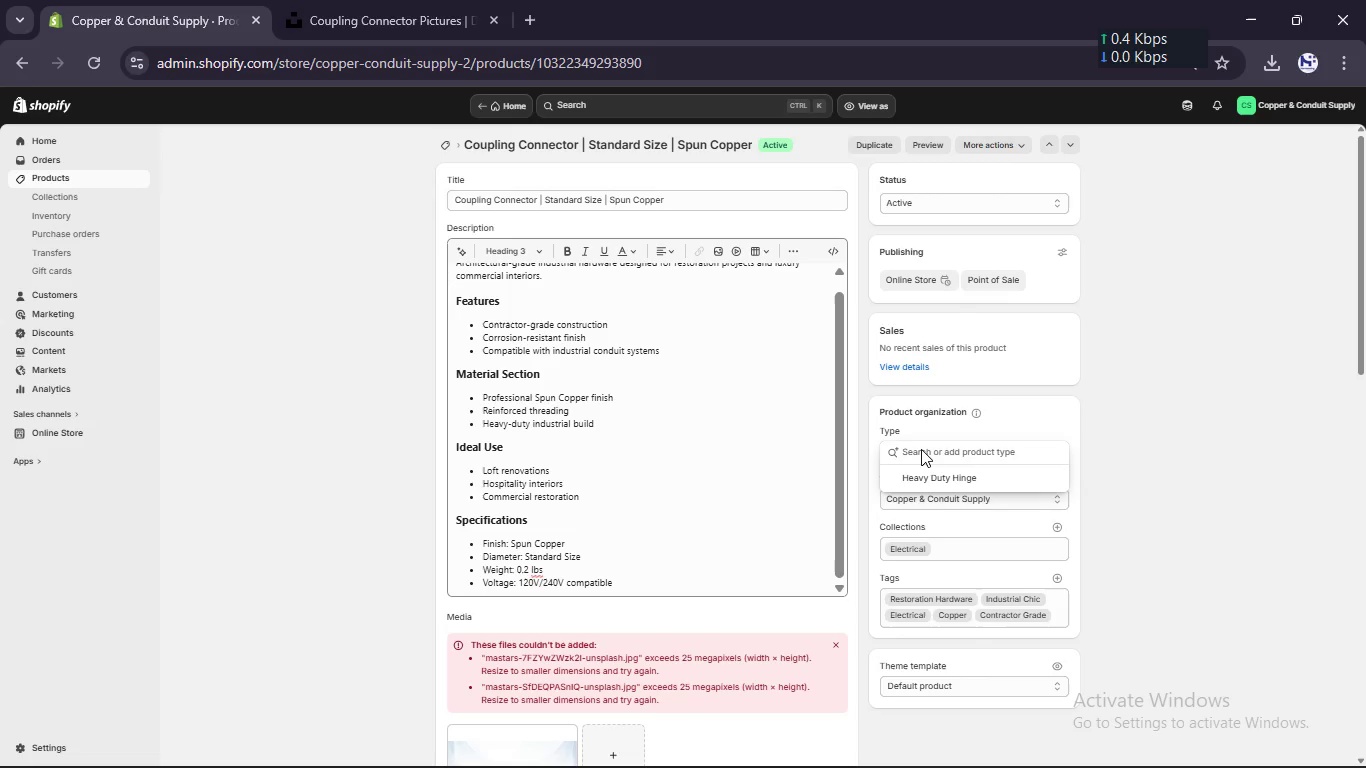 
type(Coupling Connector)
 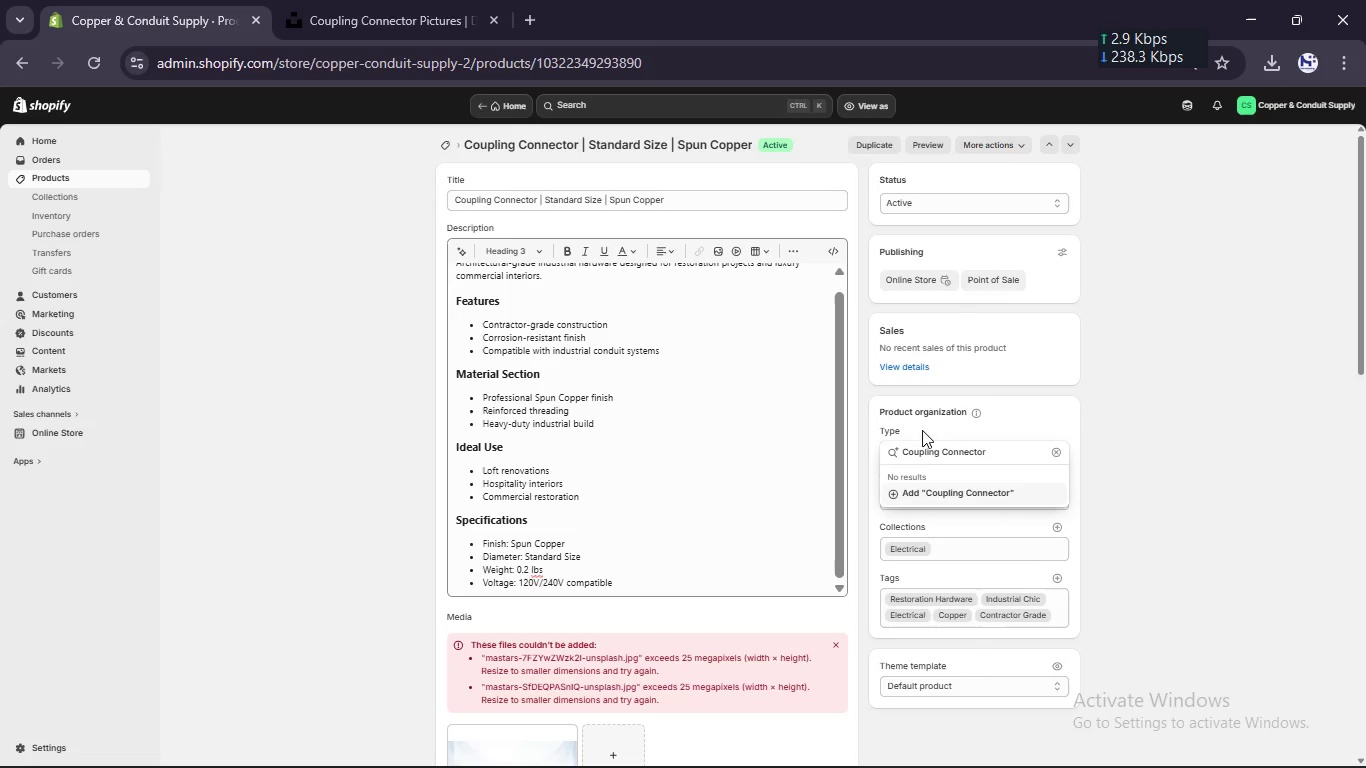 
left_click([1158, 302])
 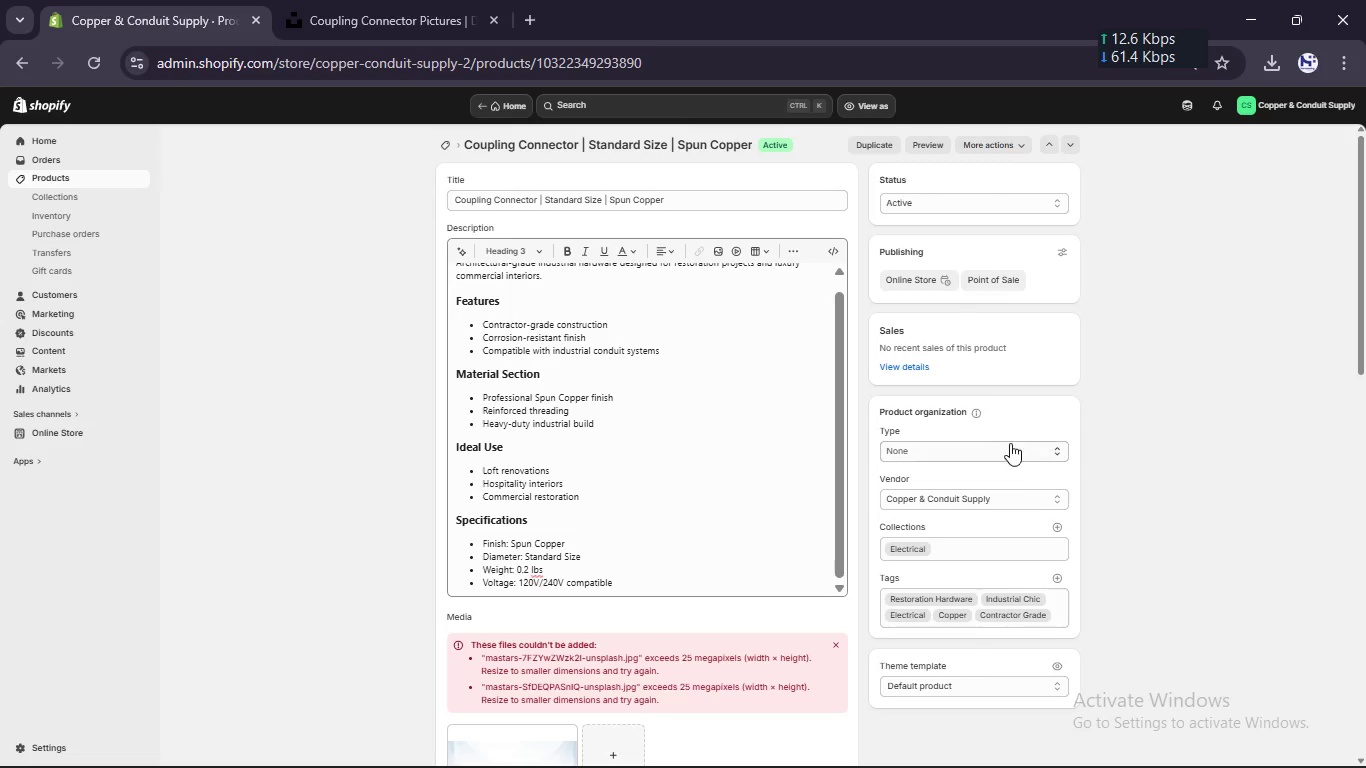 
left_click([1008, 447])
 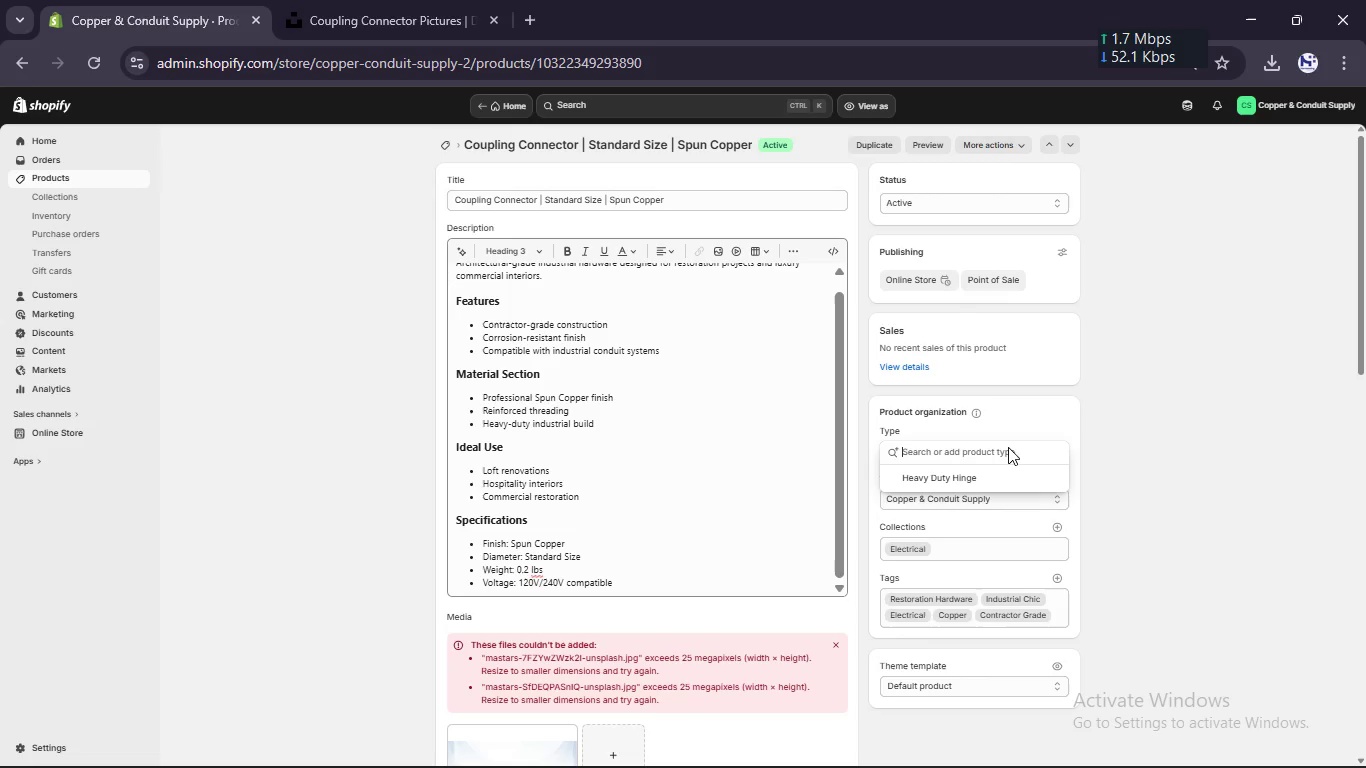 
type(Coupling Connector)
 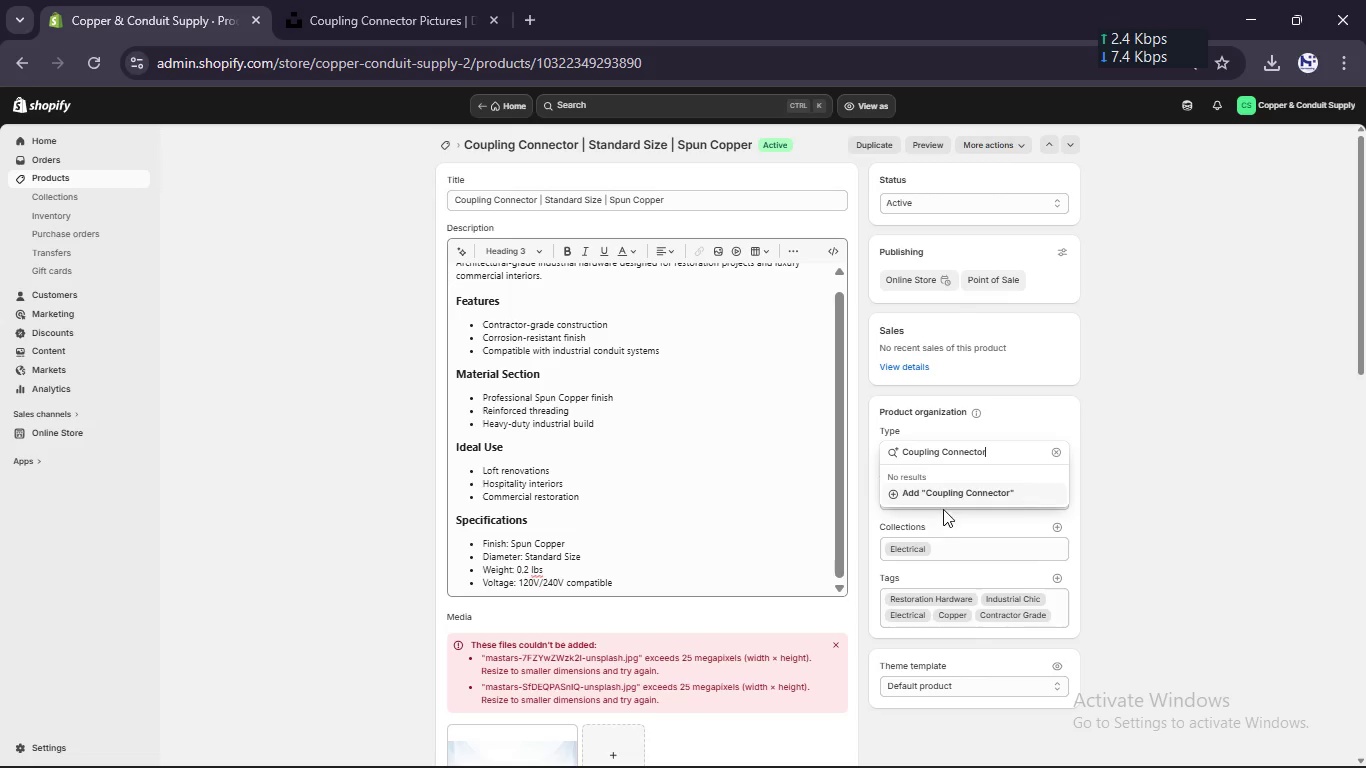 
left_click([945, 503])
 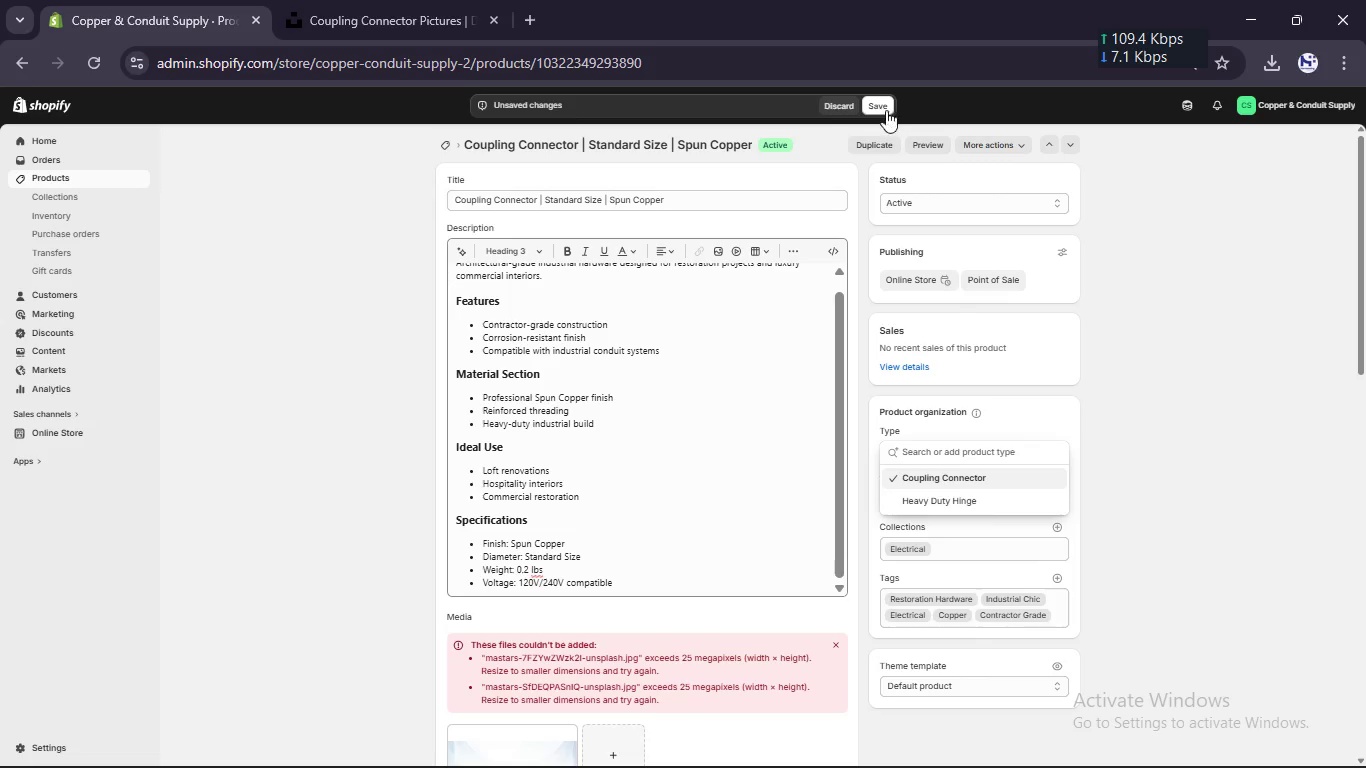 
left_click([875, 108])
 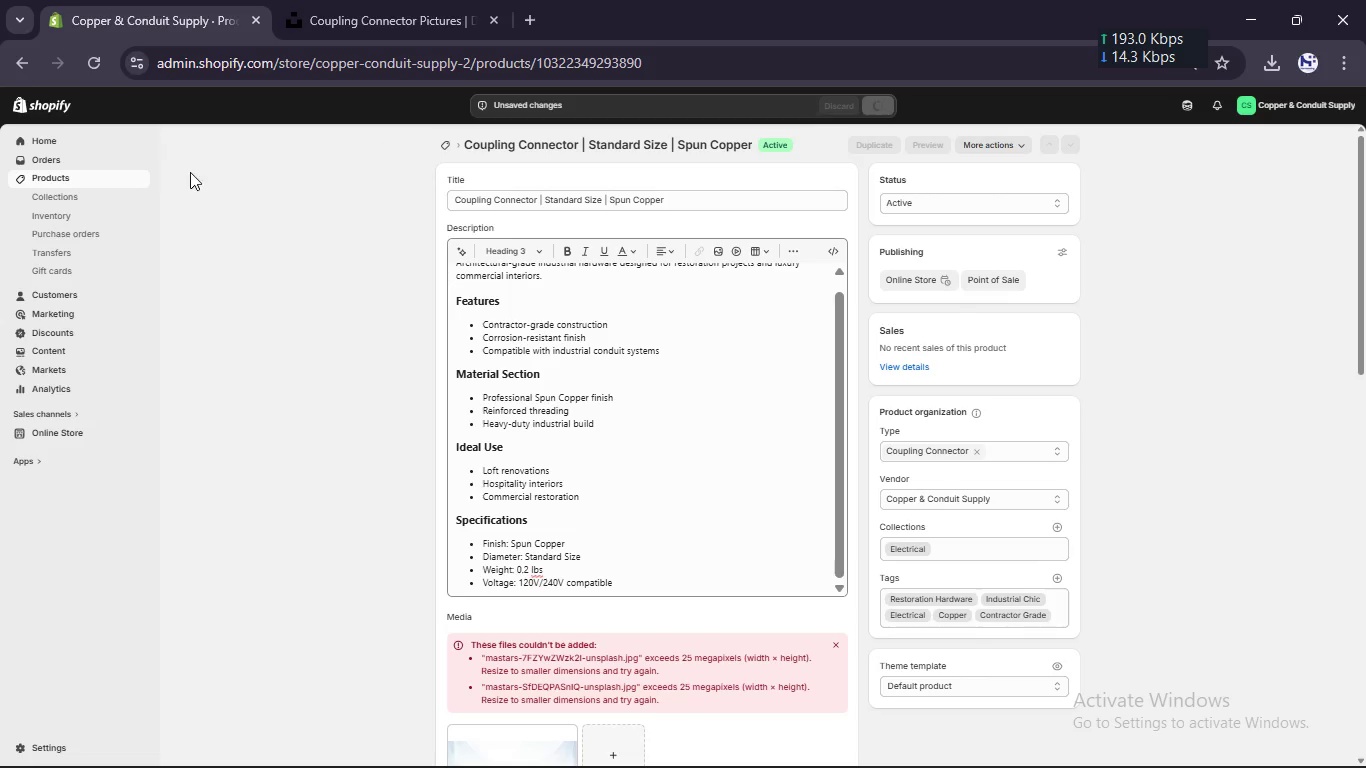 
left_click([138, 173])
 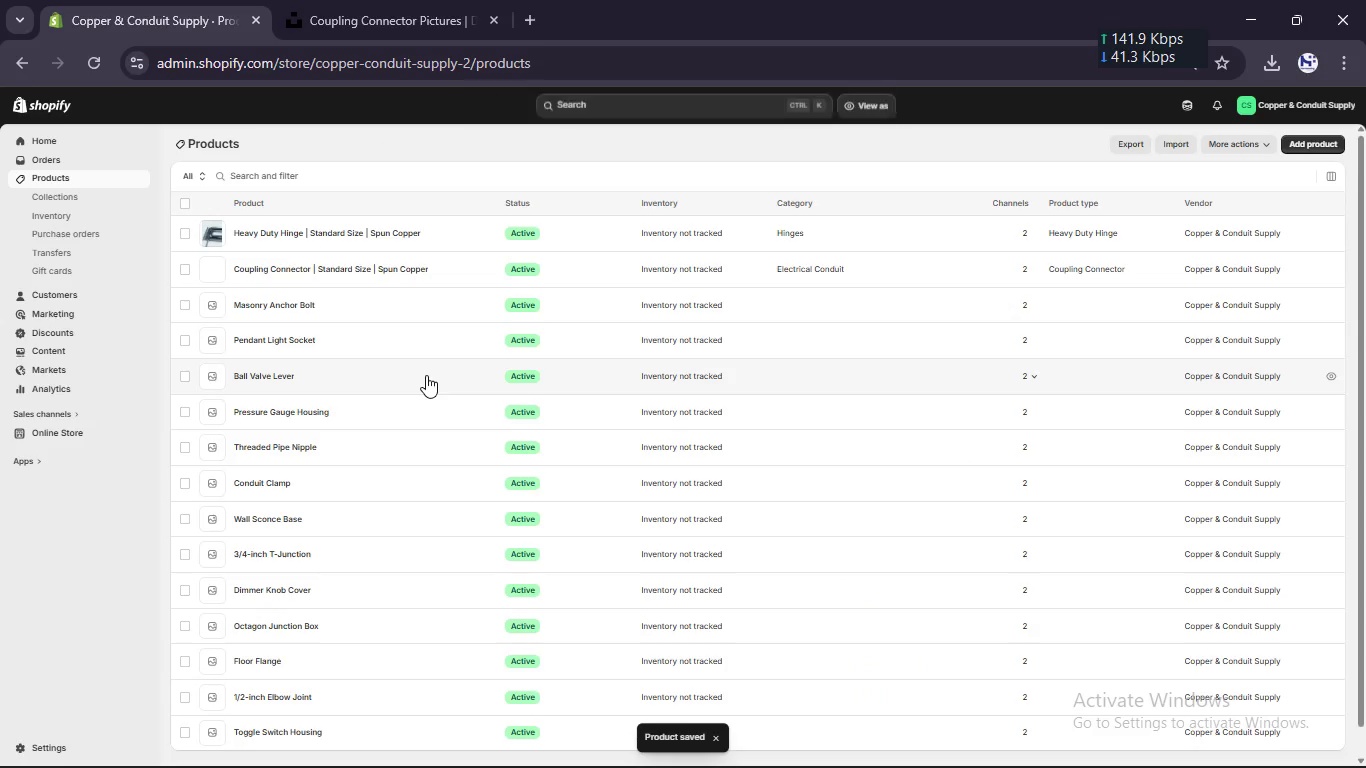 
left_click([402, 312])
 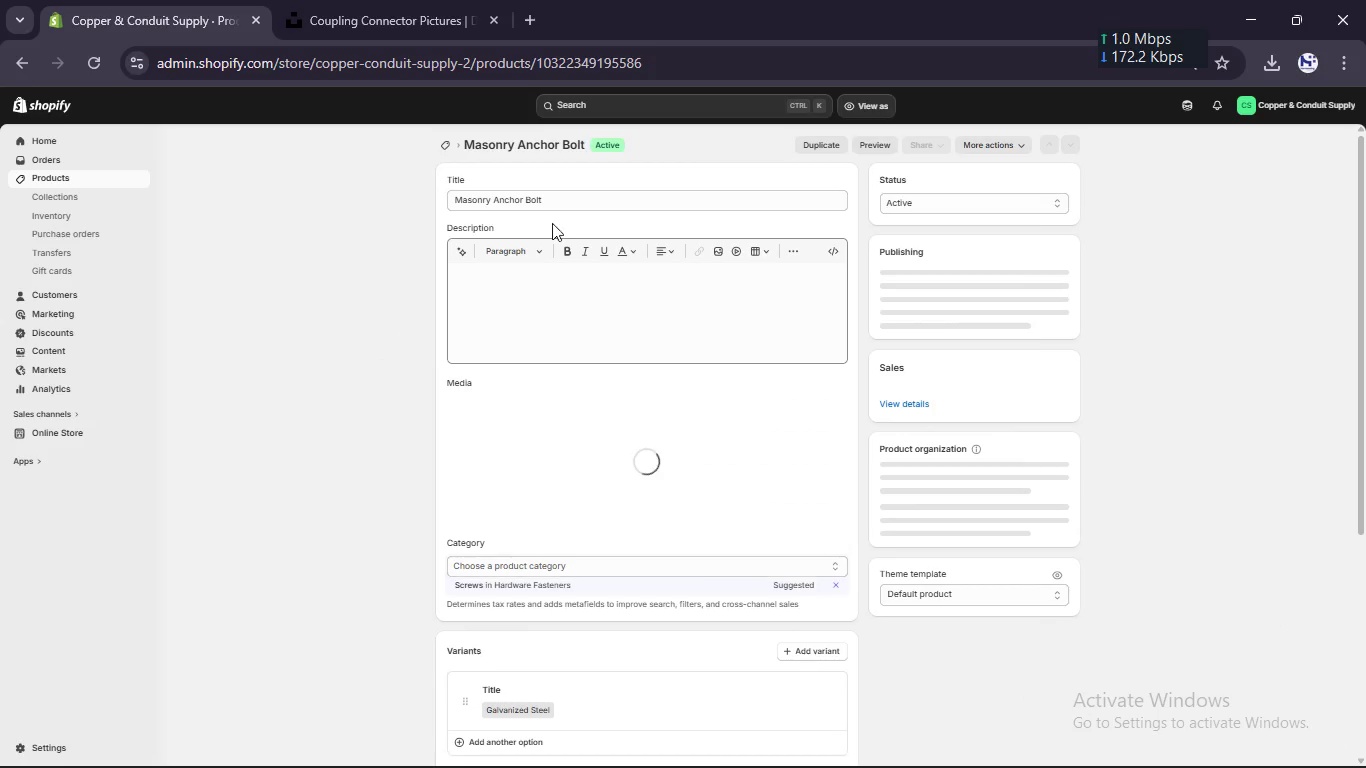 
left_click([588, 197])
 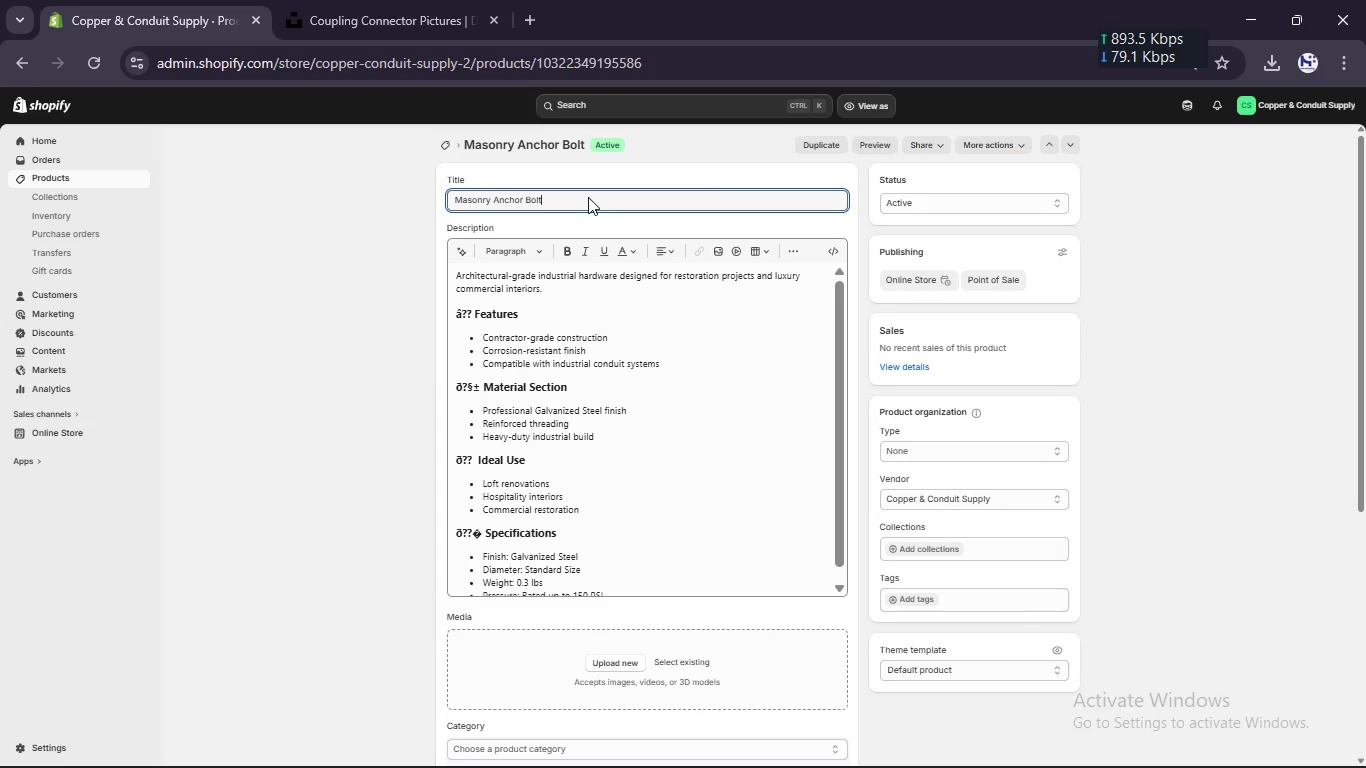 
key(Control+A)
 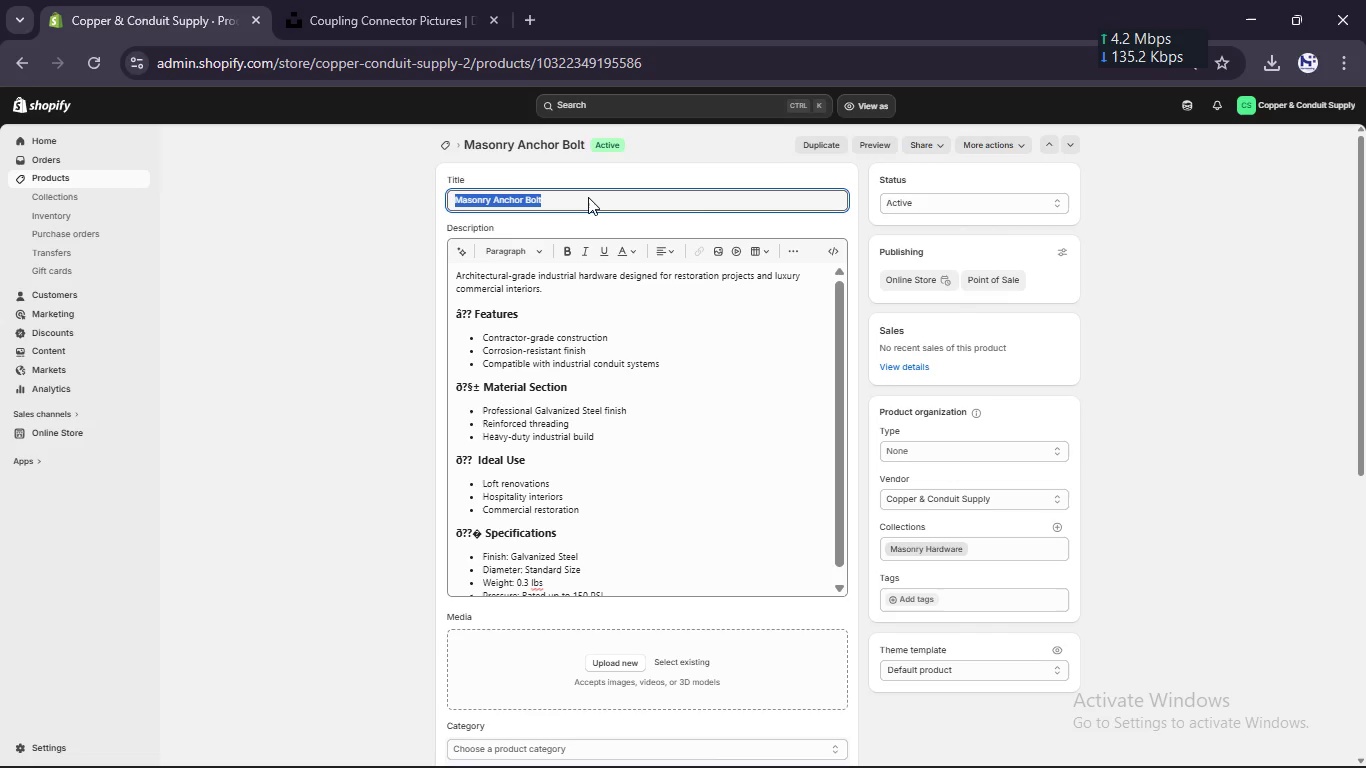 
key(Control+C)
 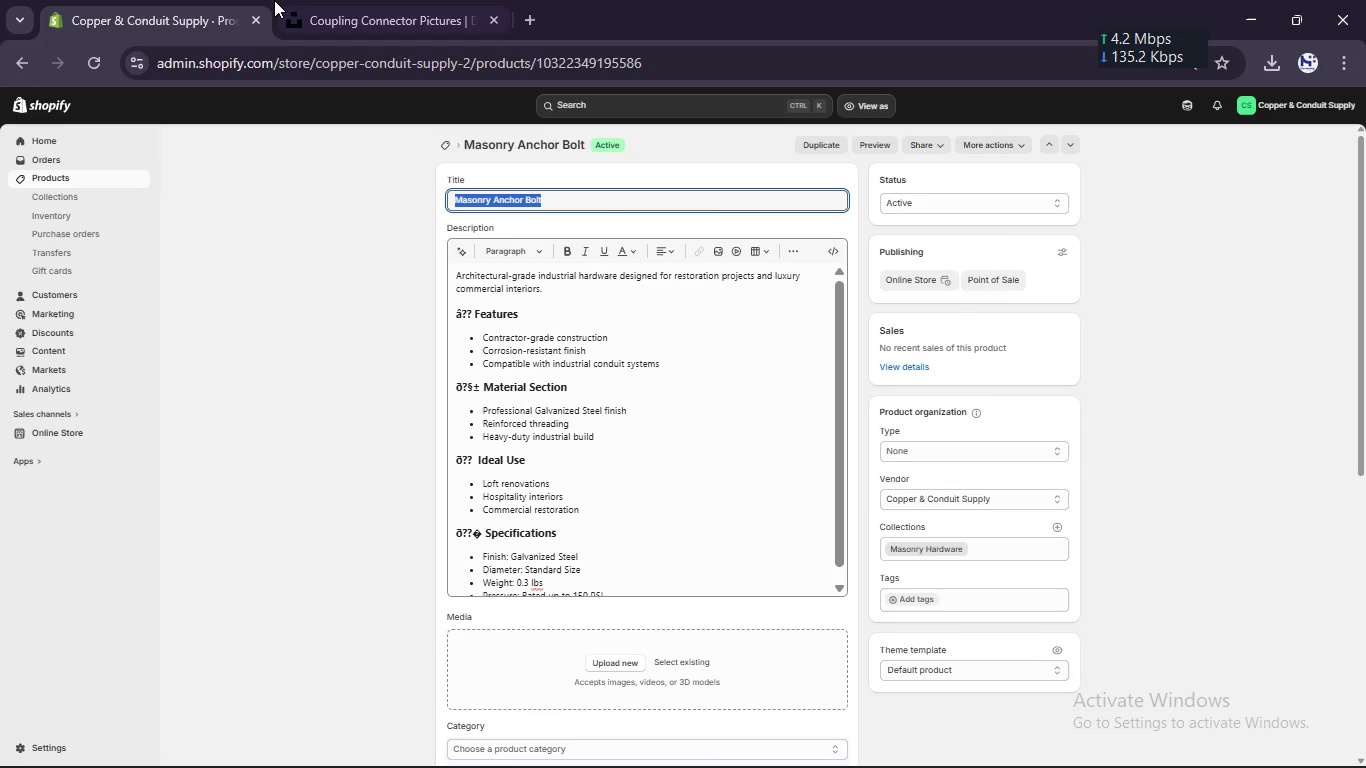 
left_click([274, 0])
 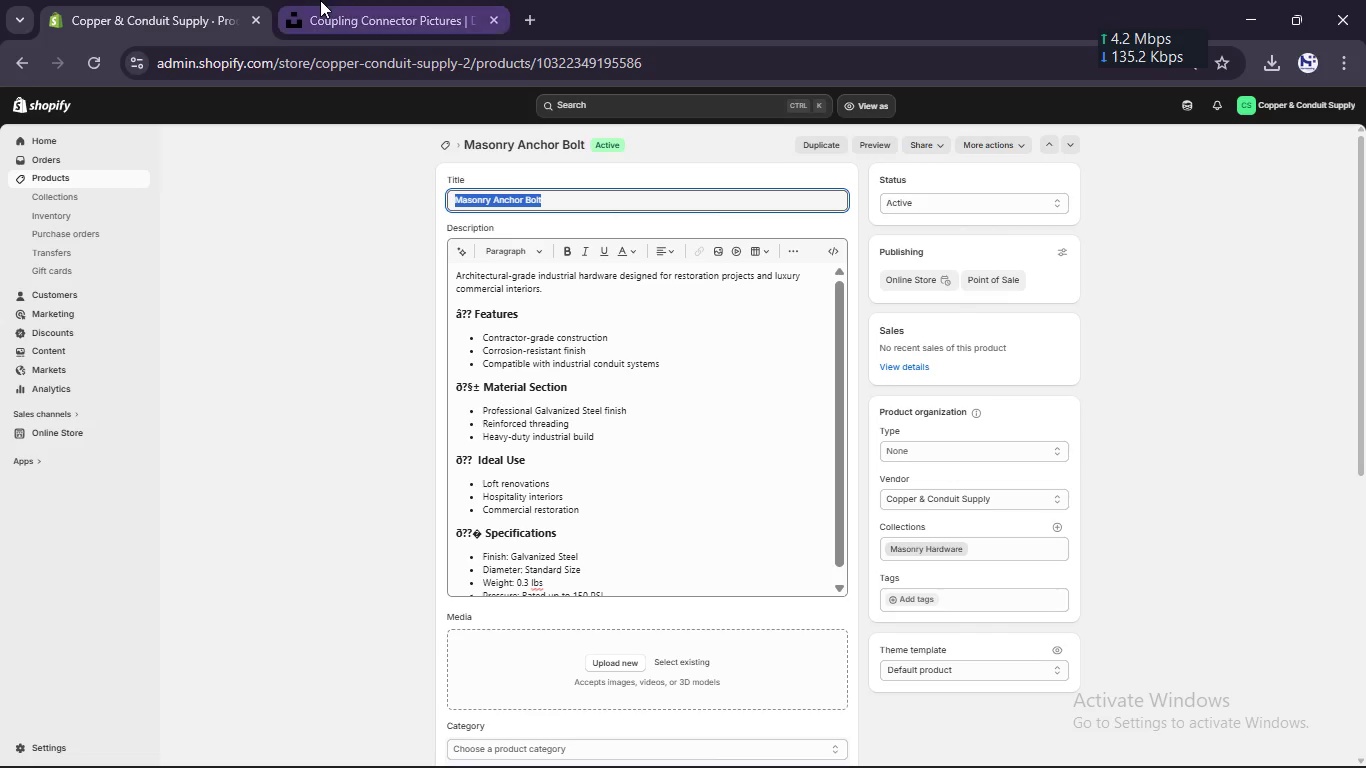 
left_click([320, 0])
 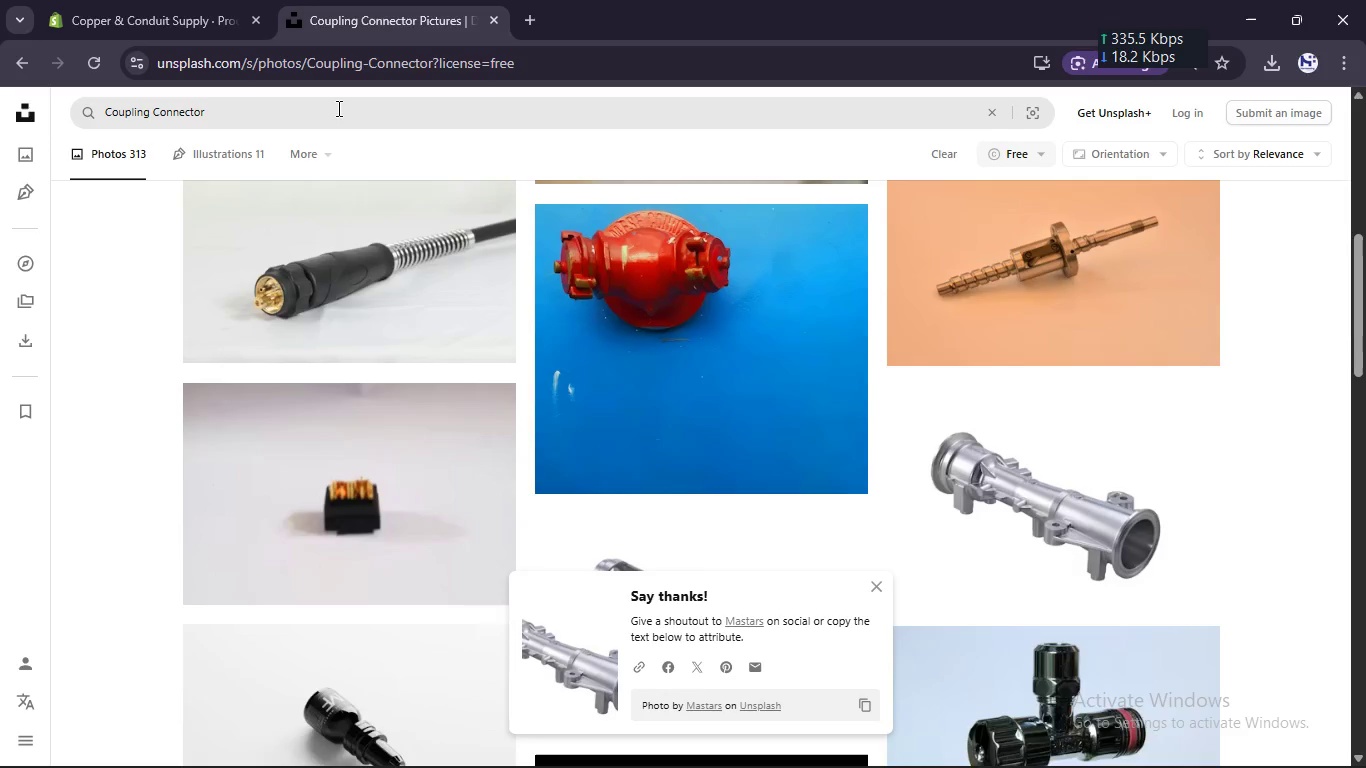 
left_click([337, 108])
 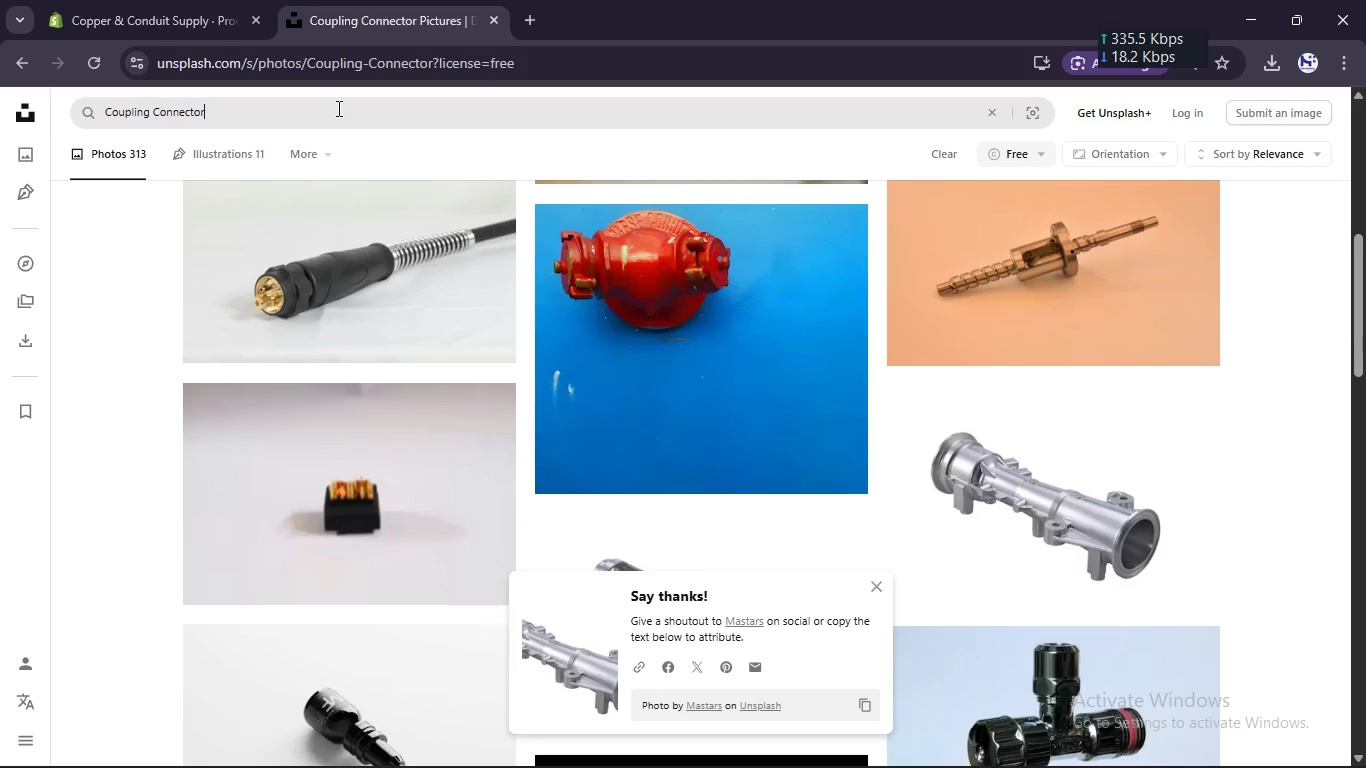 
key(Control+A)
 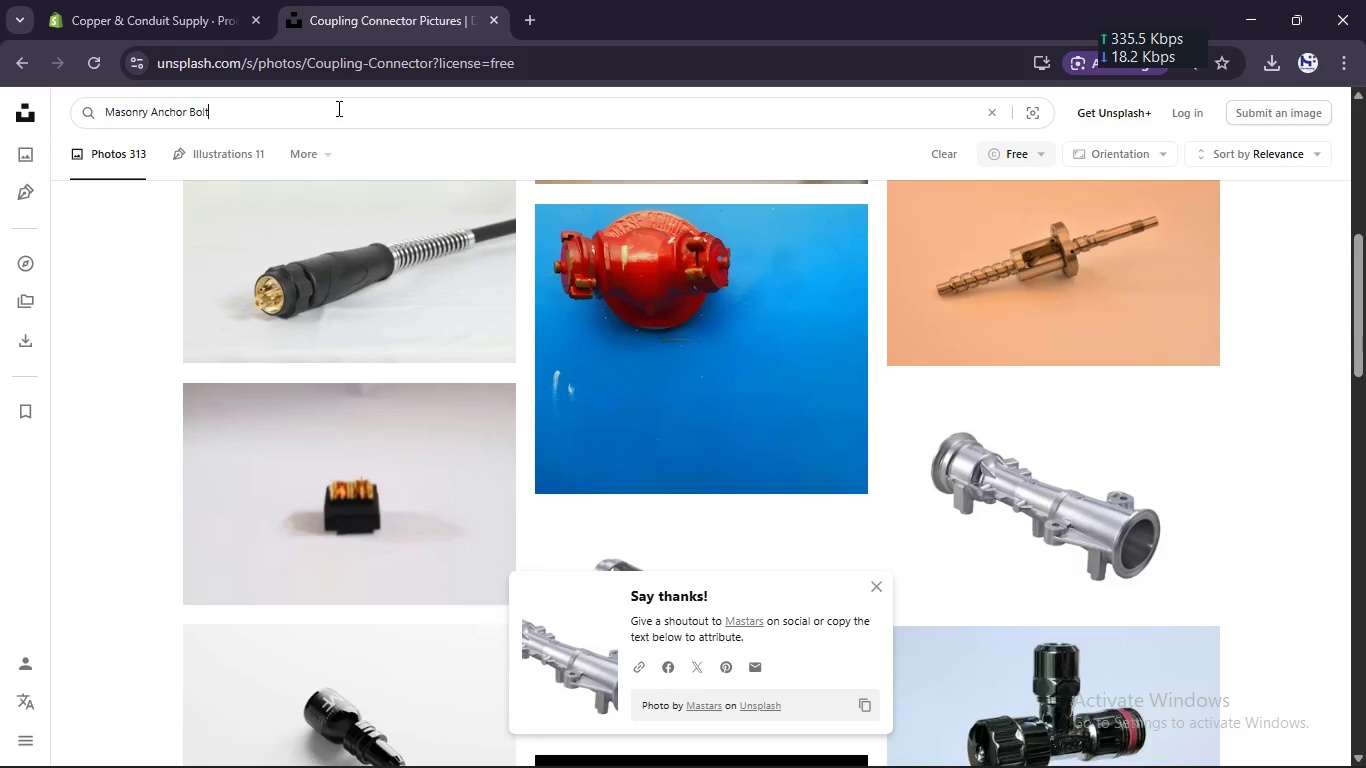 
key(Control+V)
 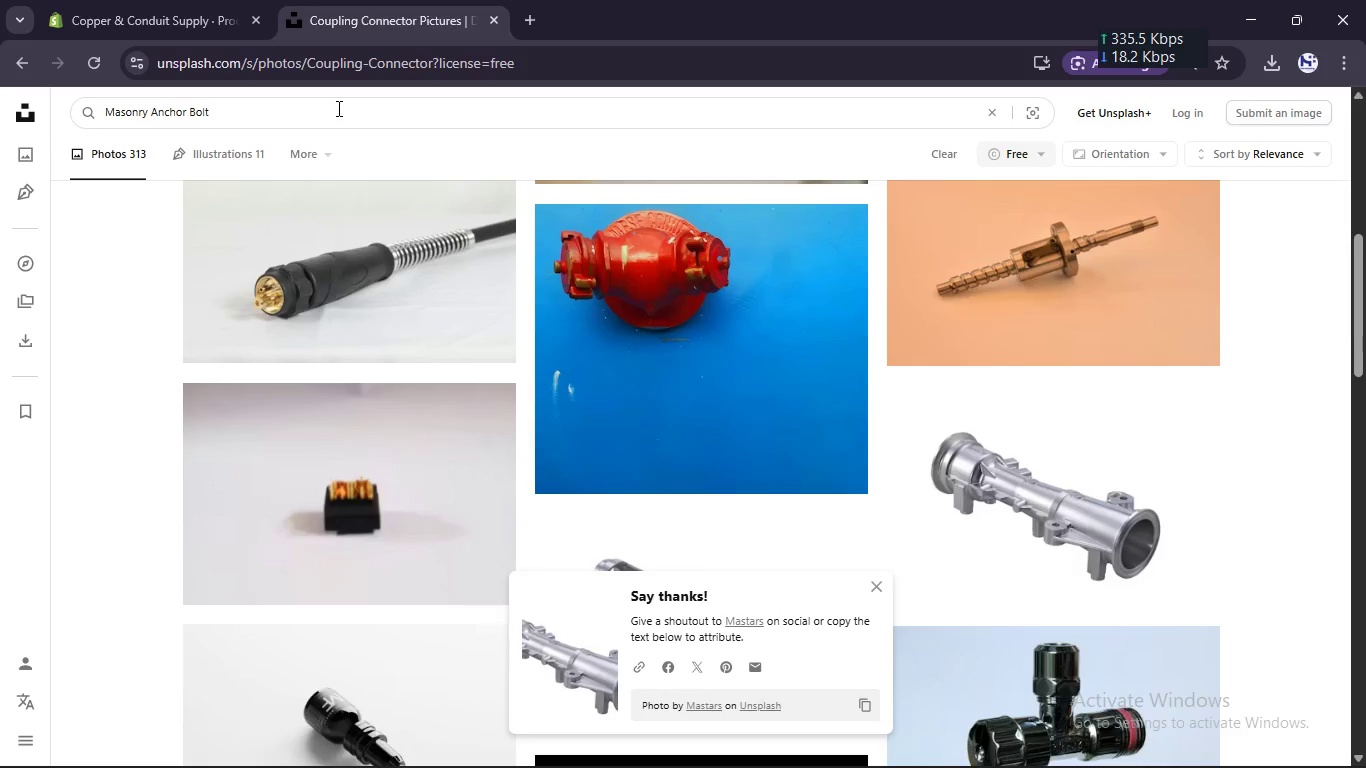 
key(Enter)
 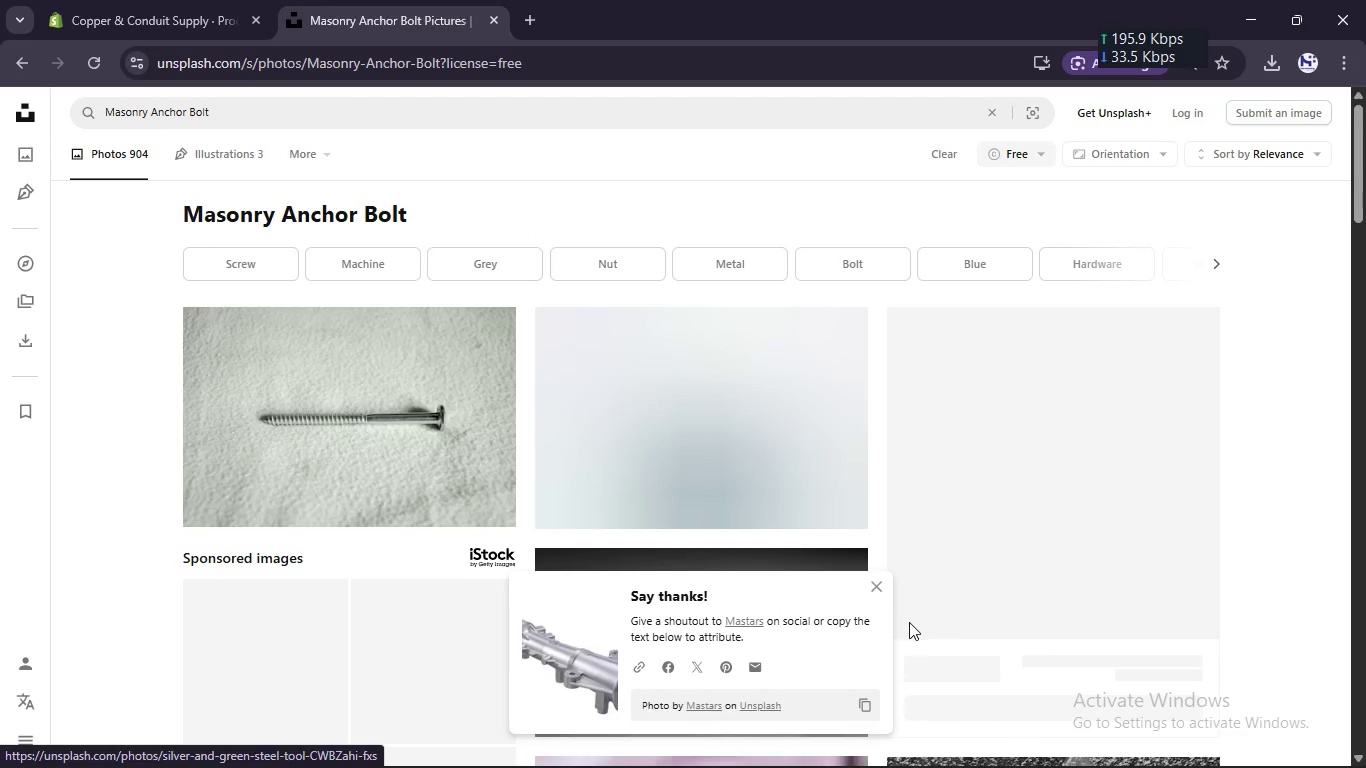 
left_click([880, 592])
 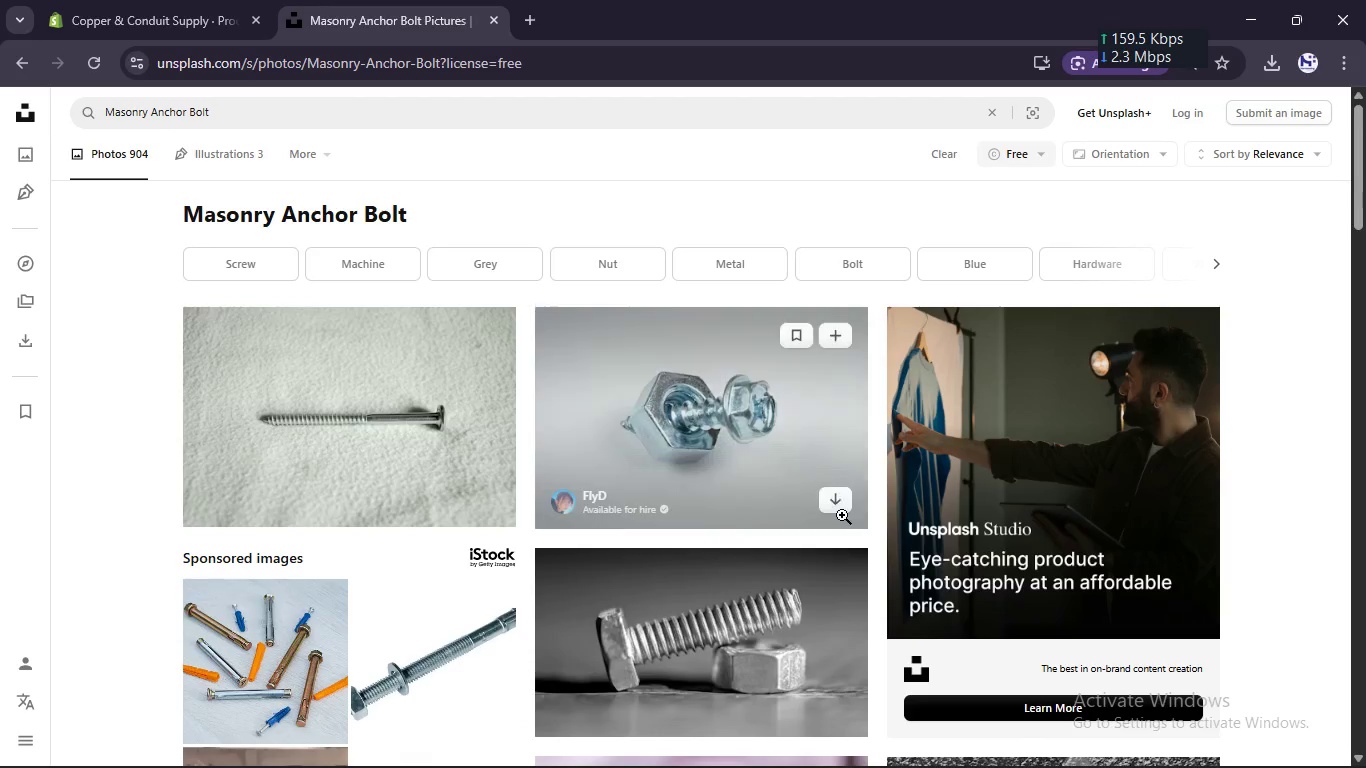 
left_click([842, 504])
 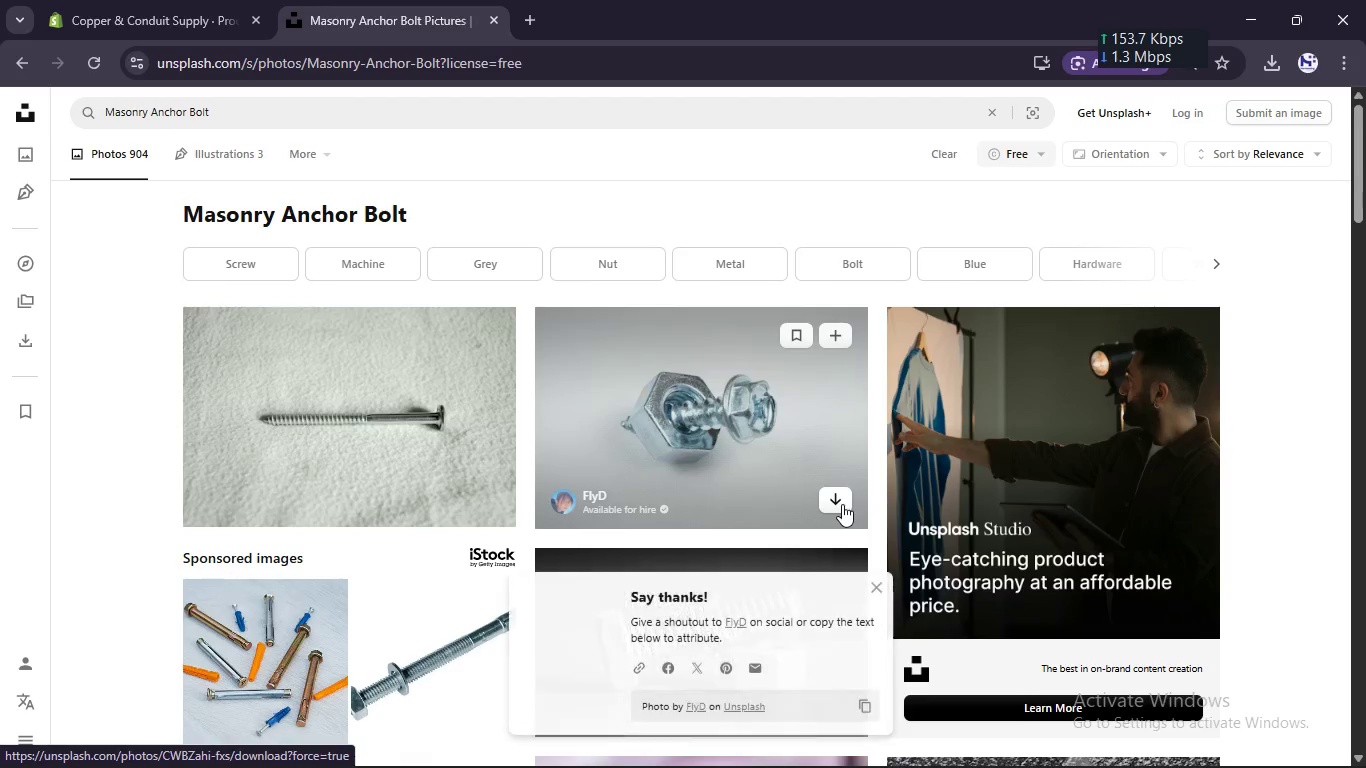 
scroll: coordinate [842, 504], scroll_direction: down, amount: 1.0
 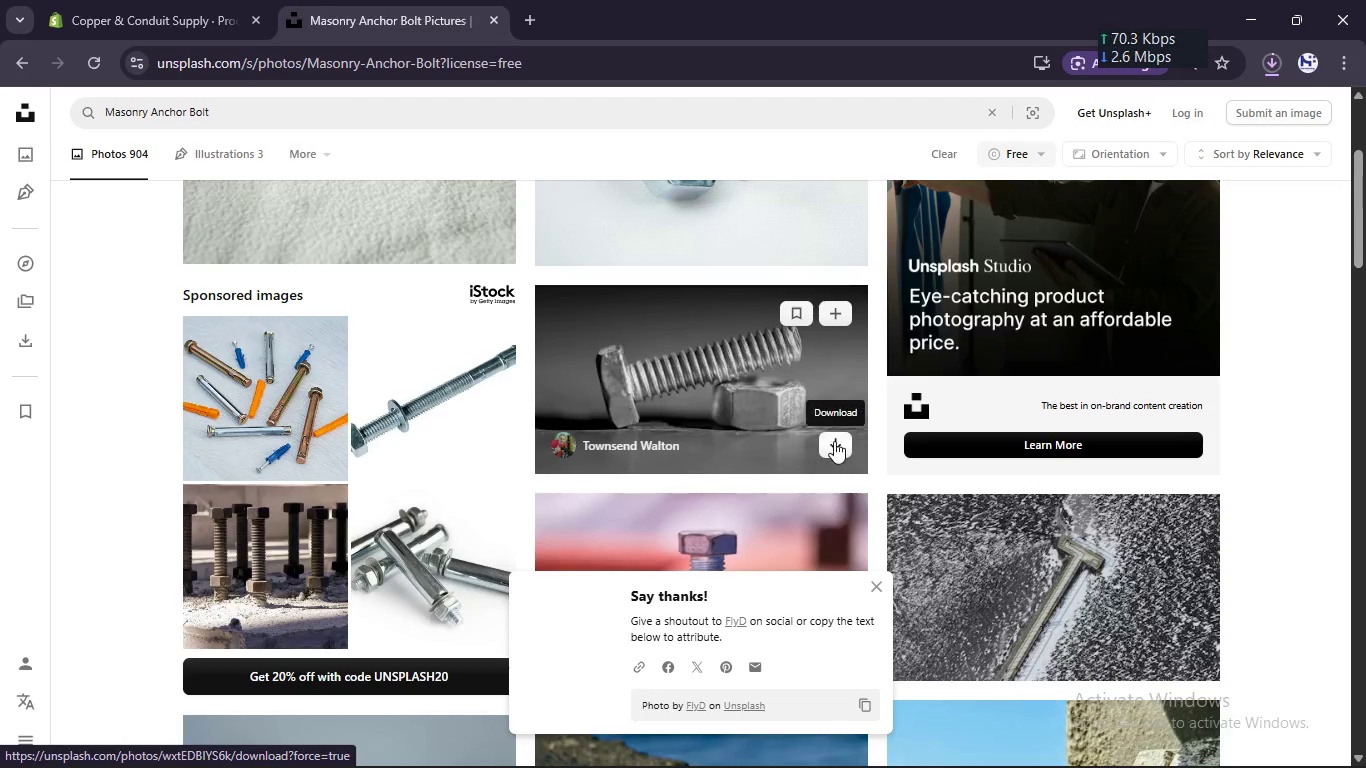 
left_click([834, 439])
 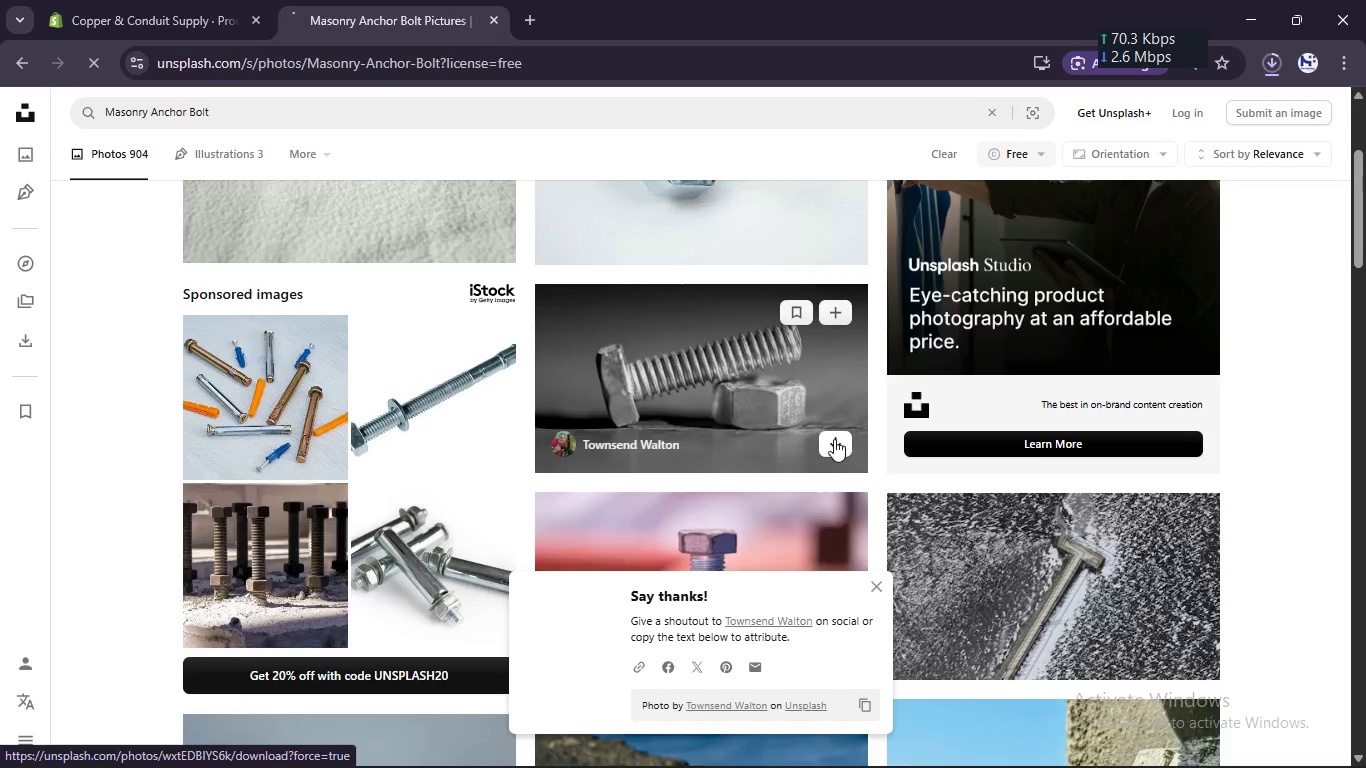 
scroll: coordinate [831, 457], scroll_direction: down, amount: 5.0
 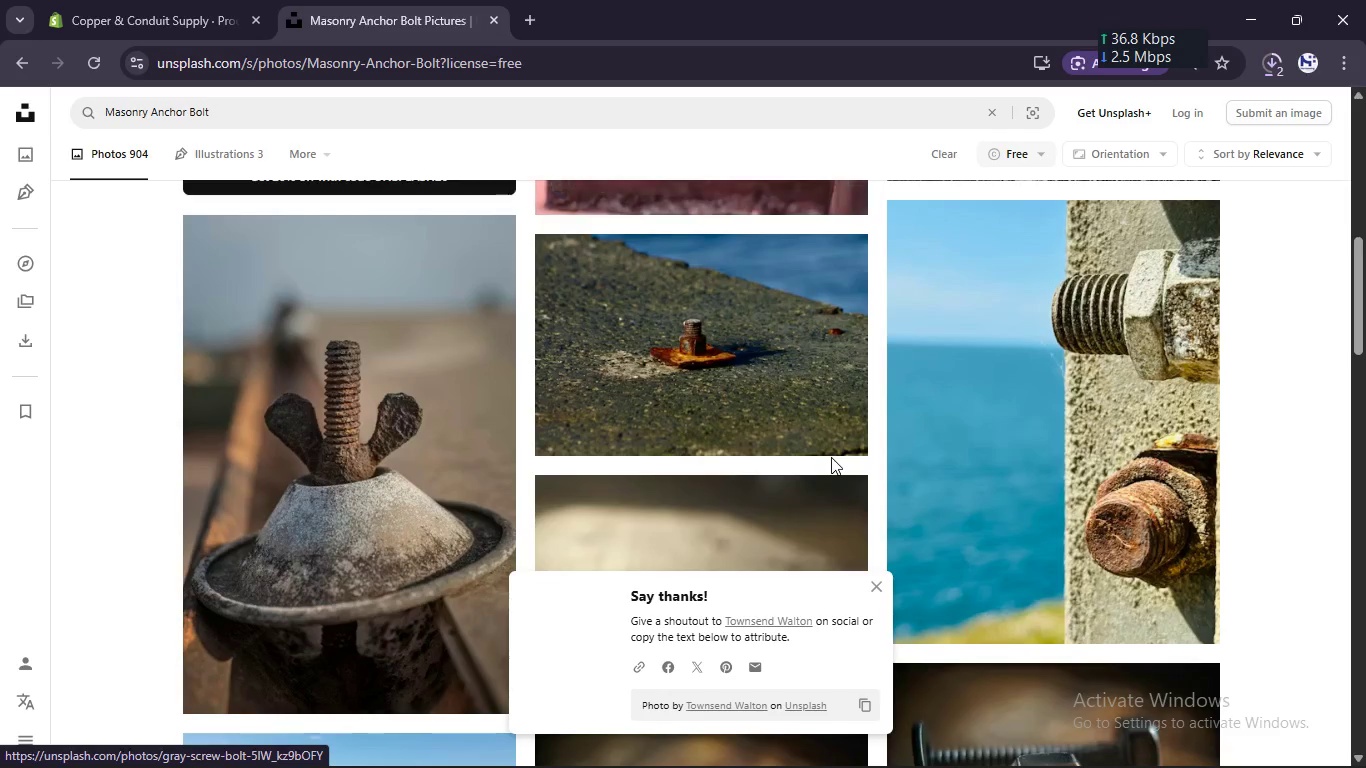 
scroll: coordinate [831, 457], scroll_direction: up, amount: 1.0
 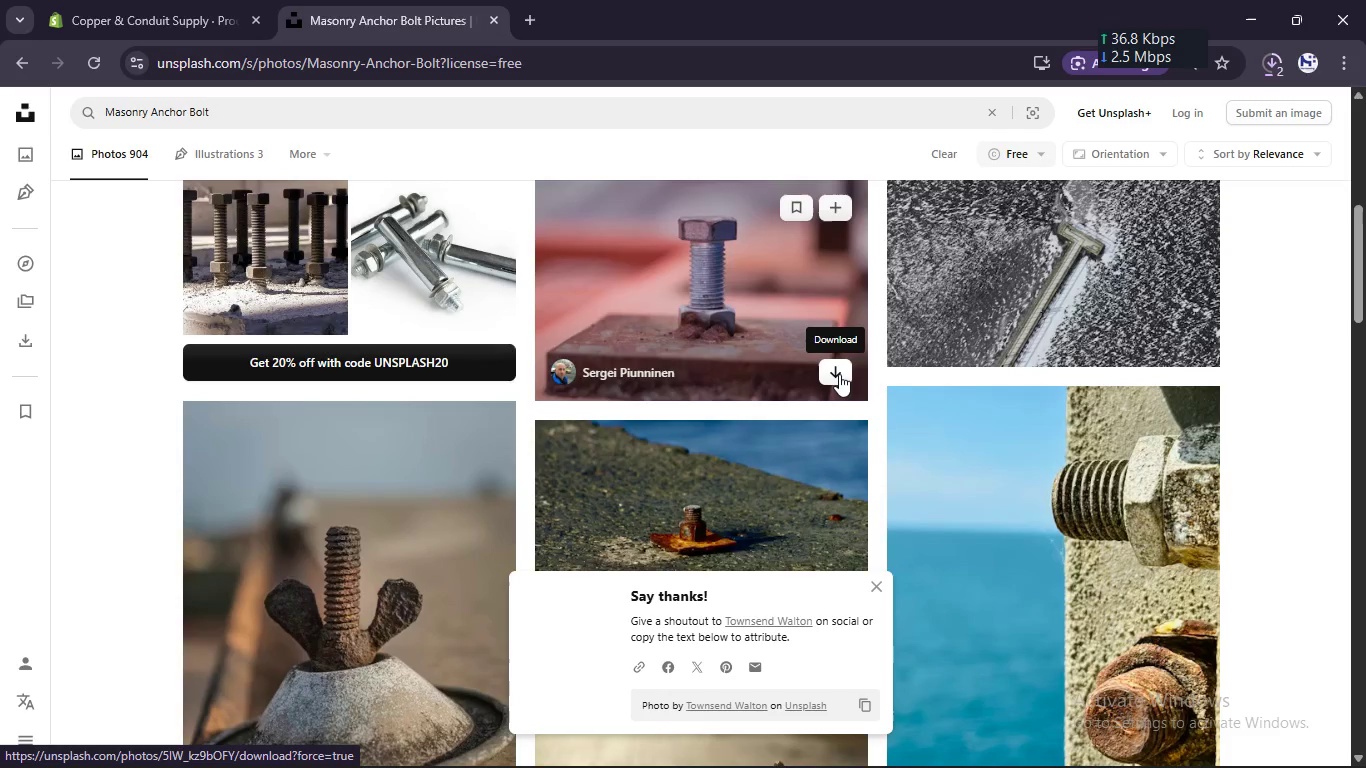 
left_click([839, 377])
 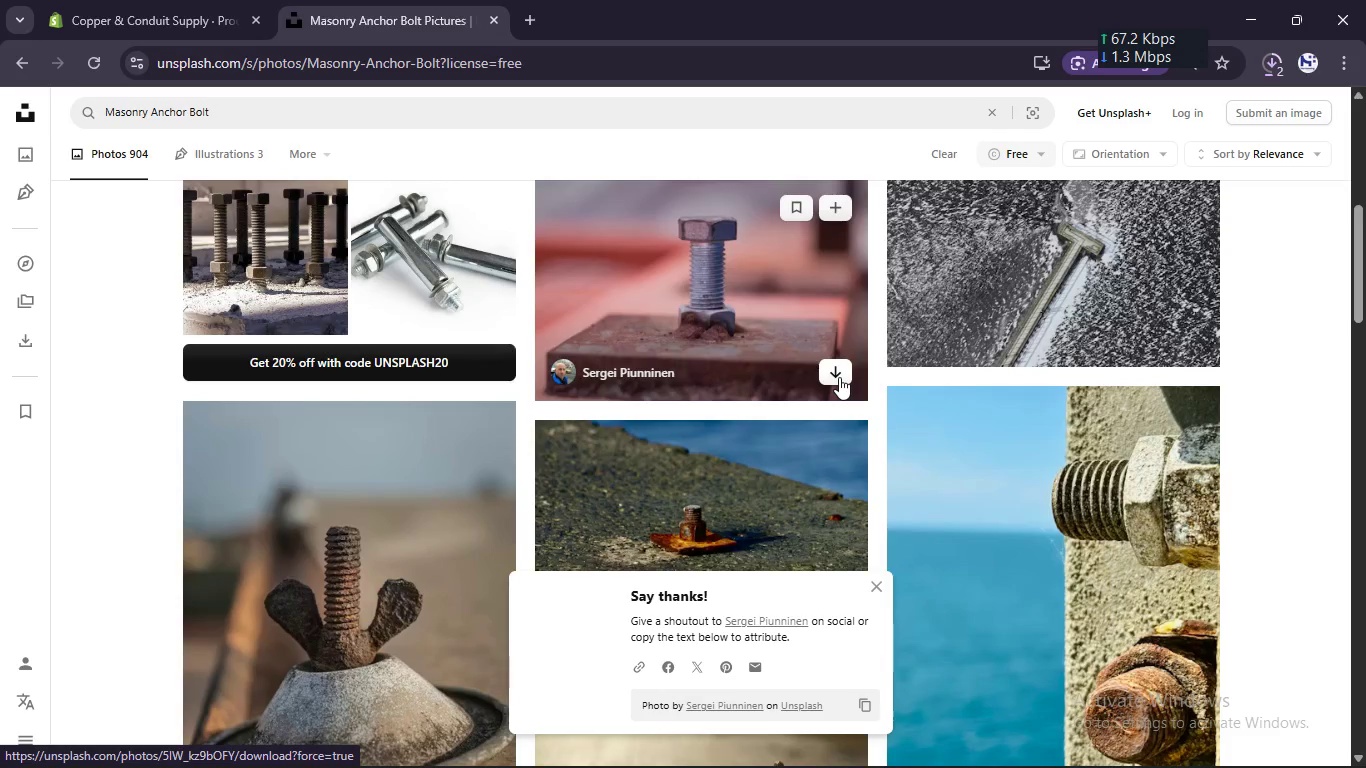 
scroll: coordinate [1147, 463], scroll_direction: down, amount: 5.0
 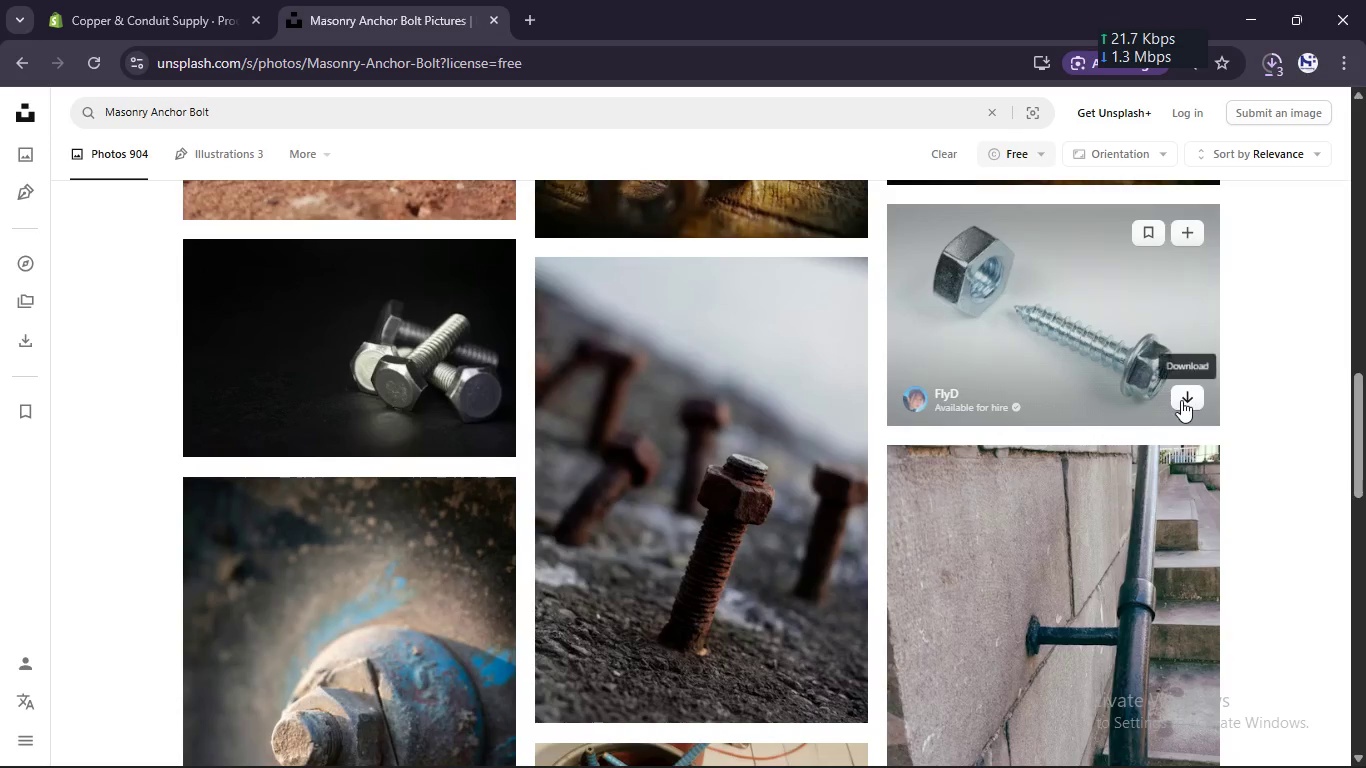 
left_click([1181, 400])
 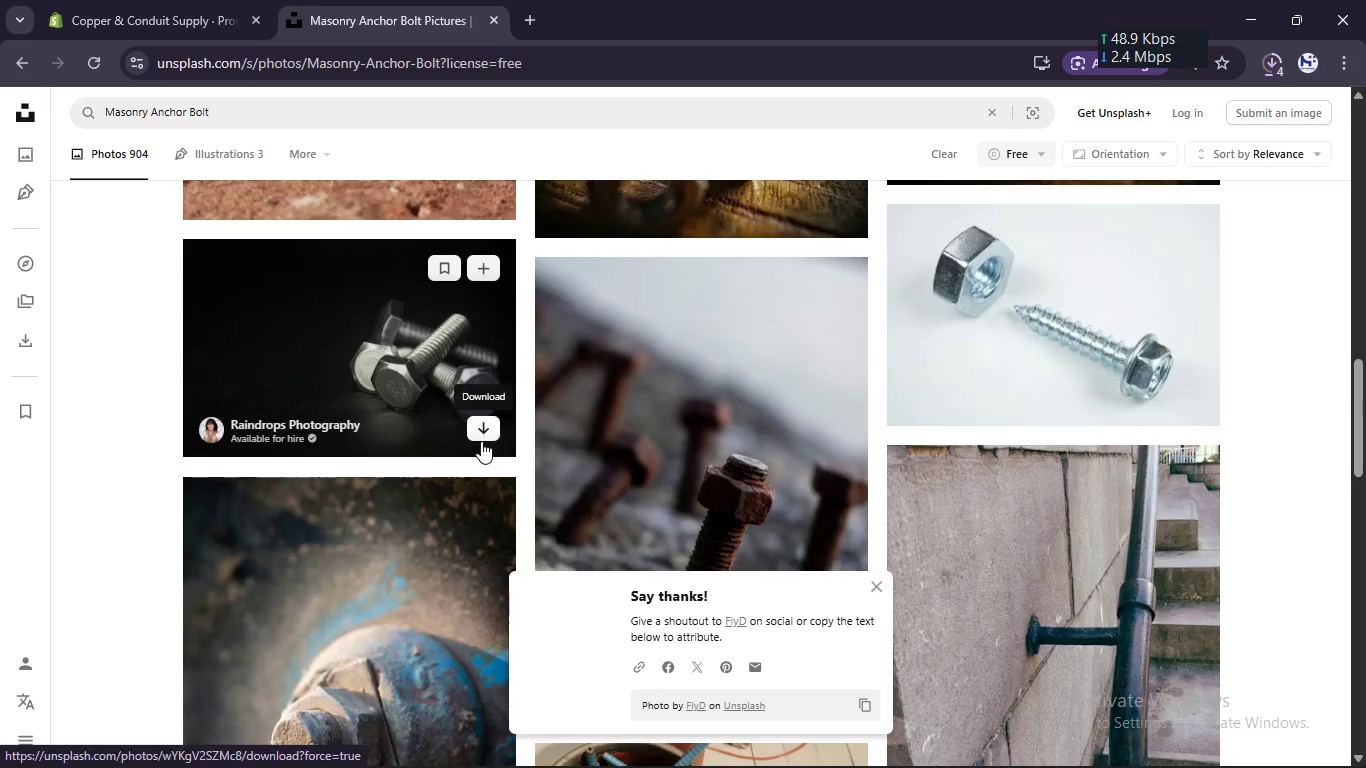 
left_click([483, 434])
 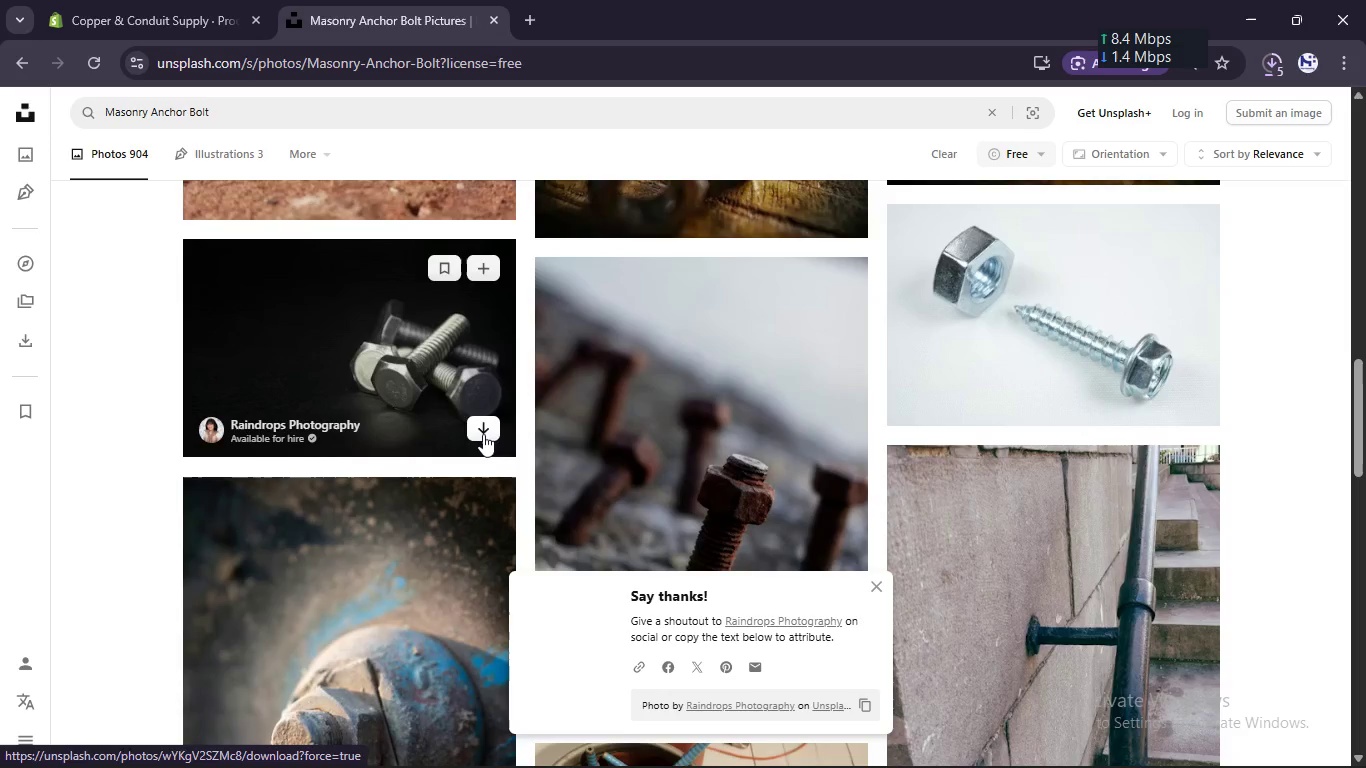 
left_click([191, 0])
 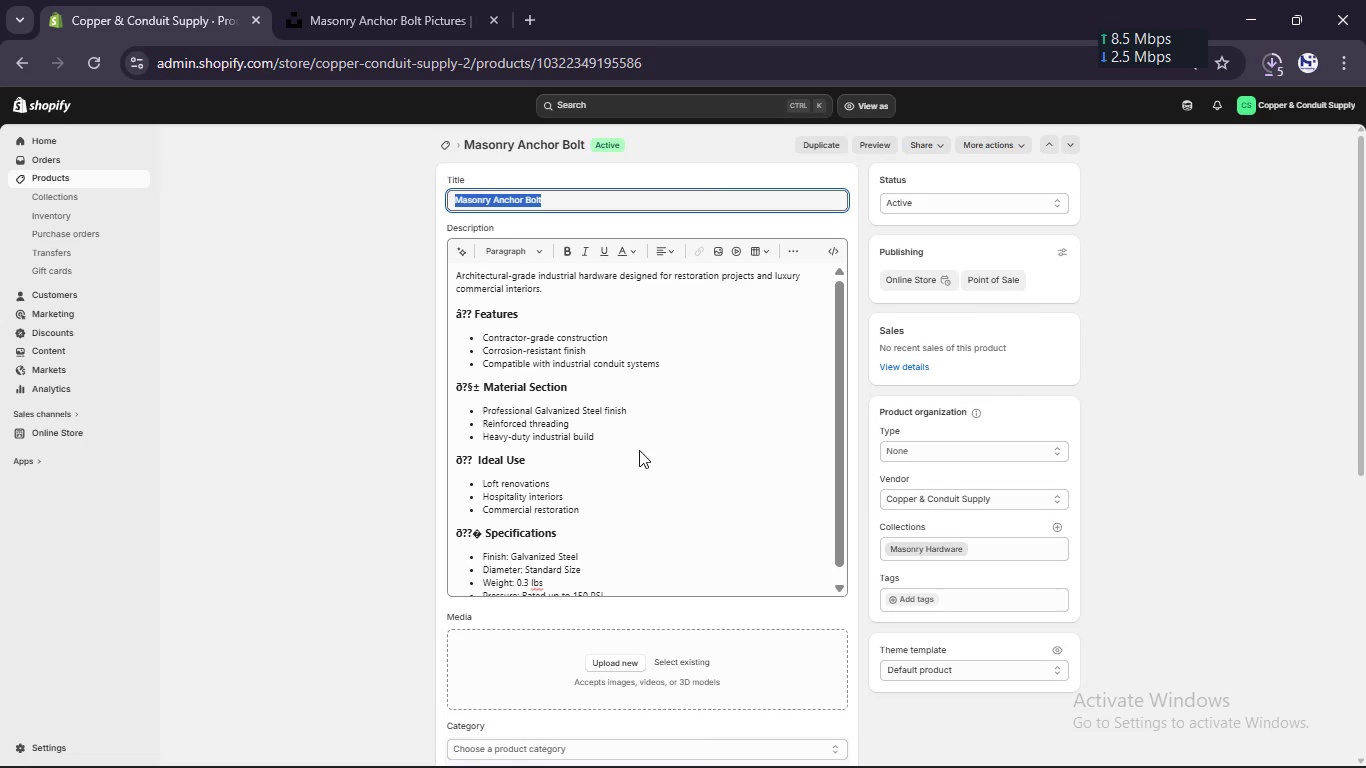 
scroll: coordinate [639, 450], scroll_direction: down, amount: 28.0
 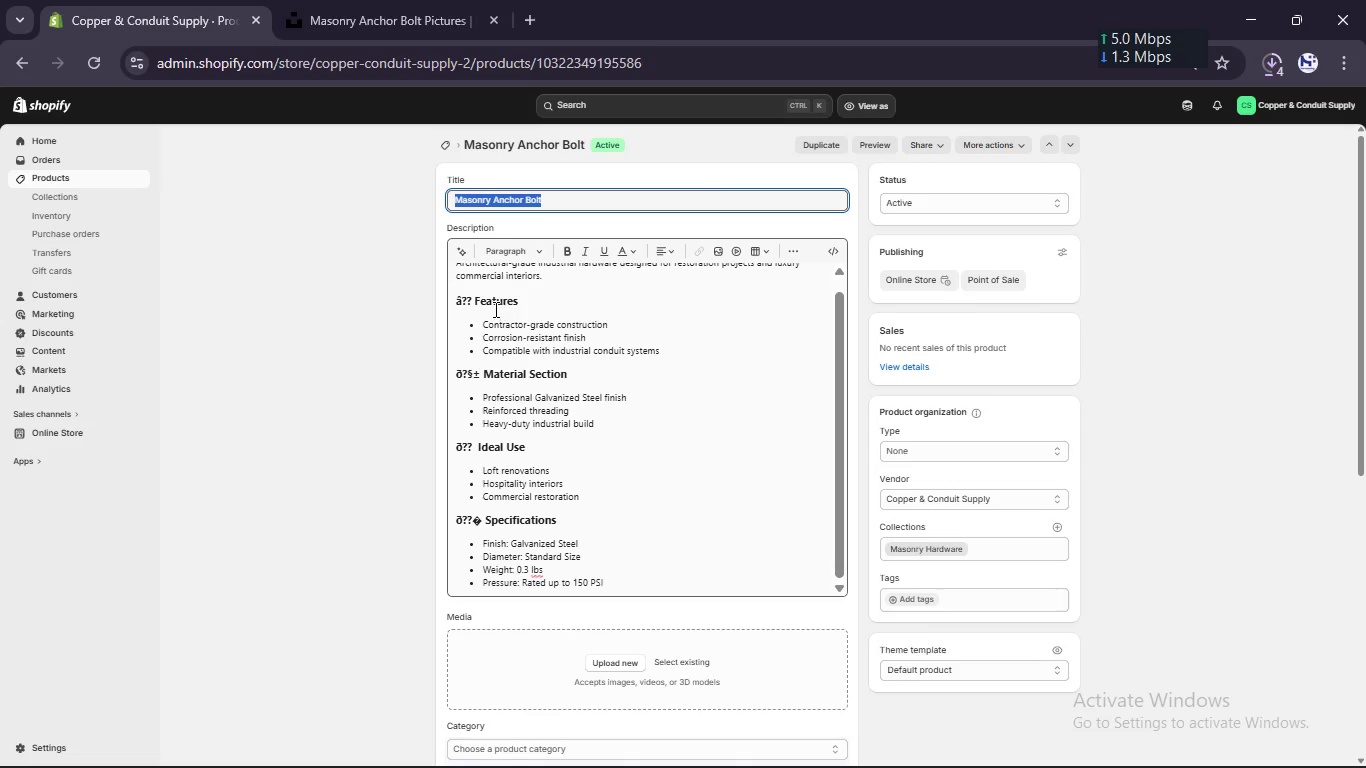 
scroll: coordinate [494, 309], scroll_direction: up, amount: 7.0
 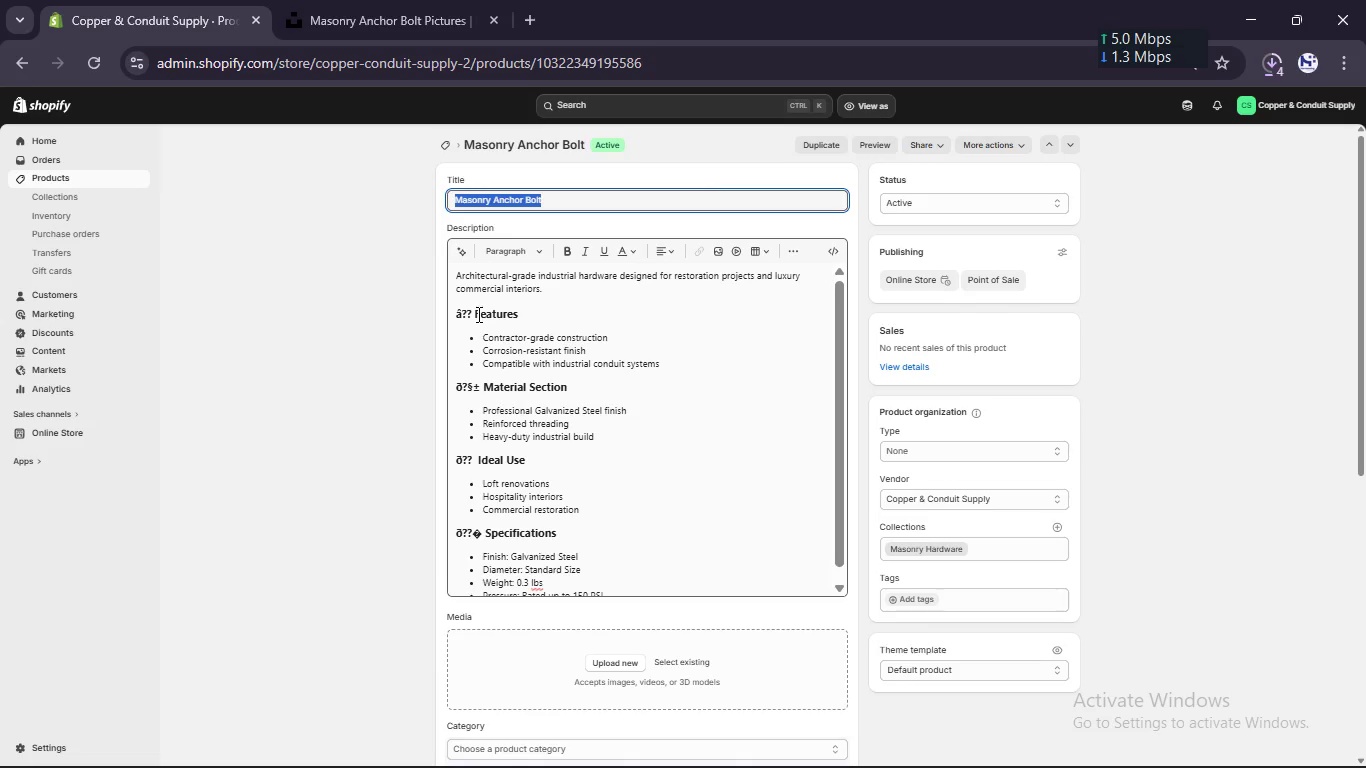 
left_click([477, 314])
 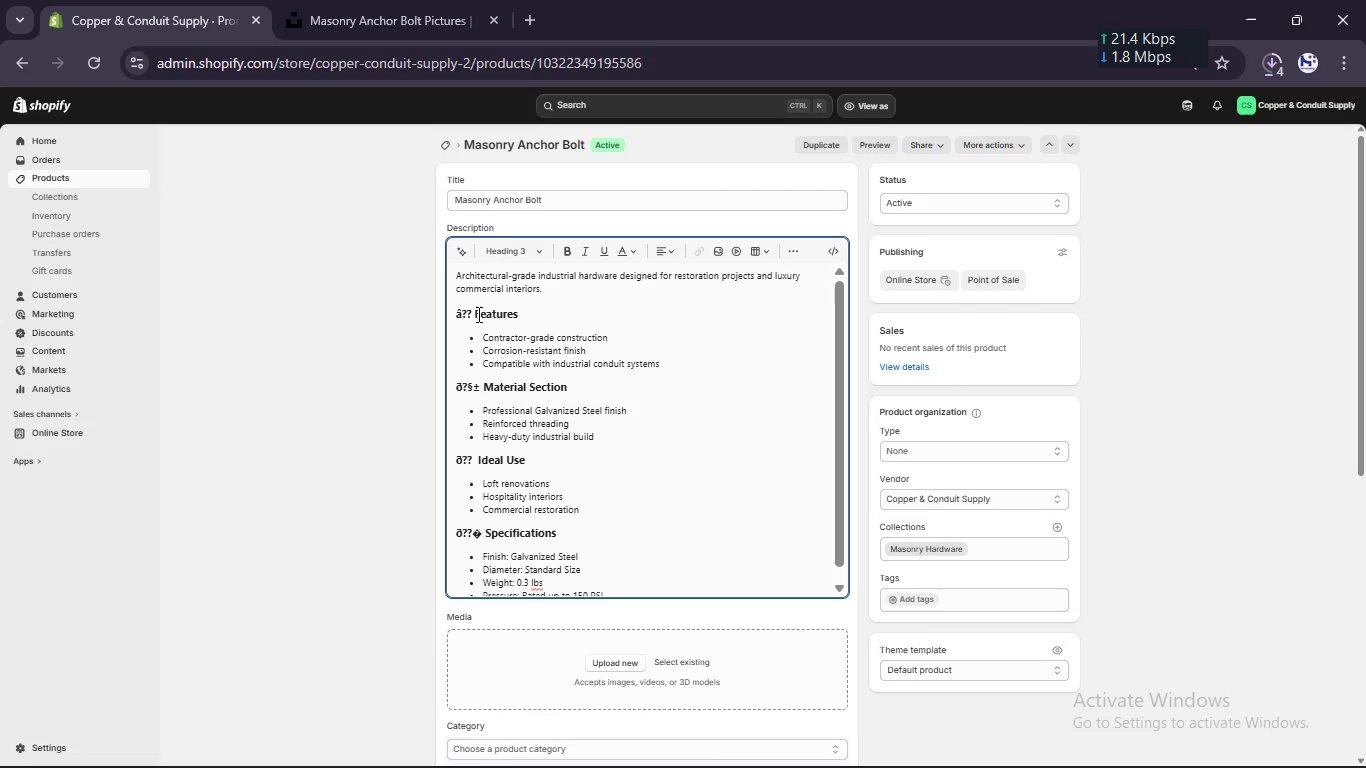 
key(ArrowLeft)
 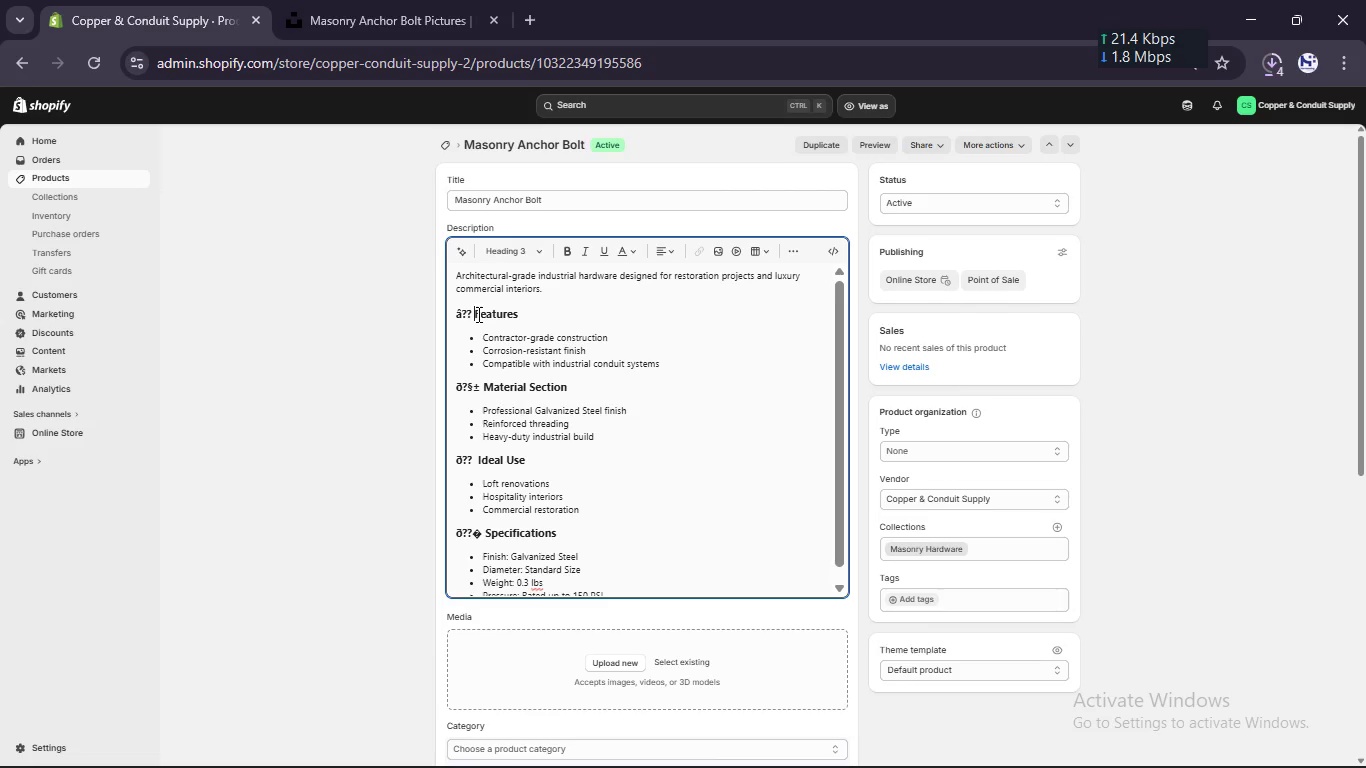 
key(Backspace)
 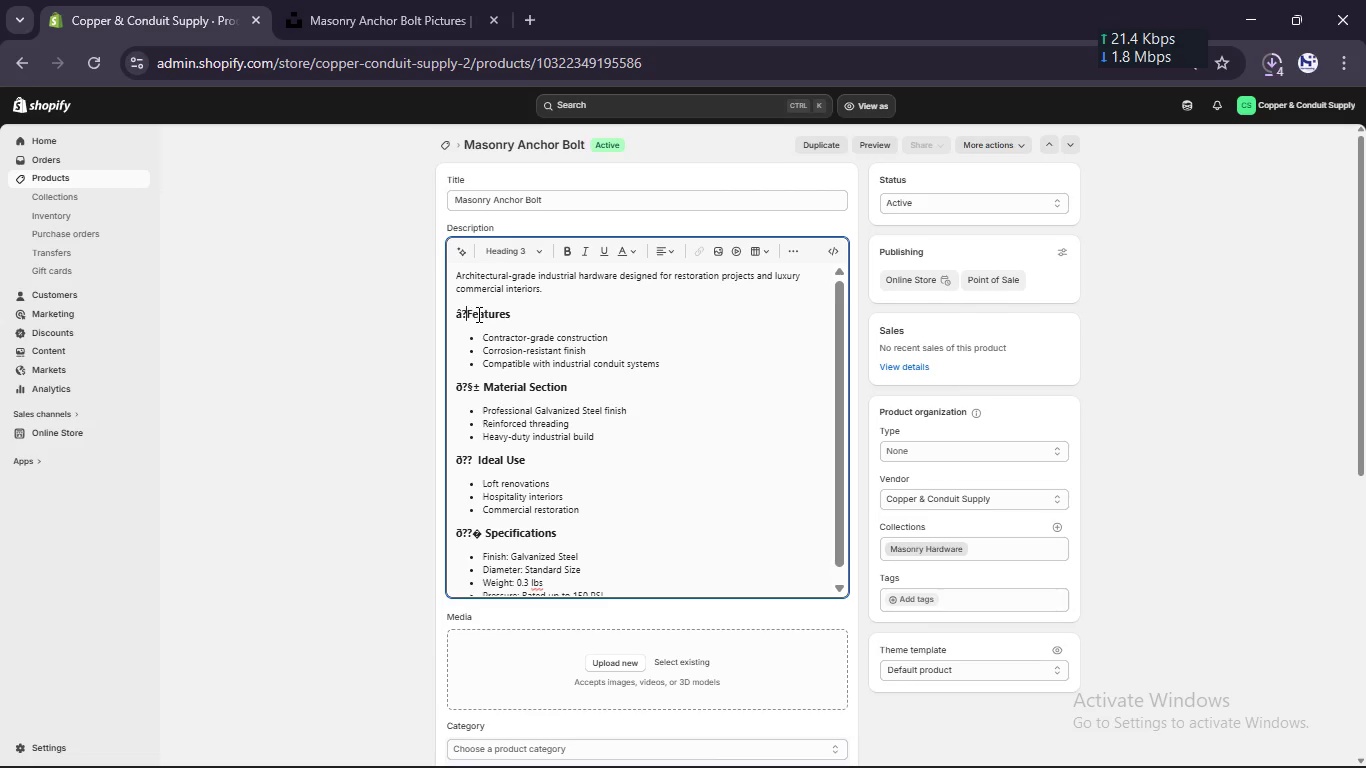 
key(Backspace)
 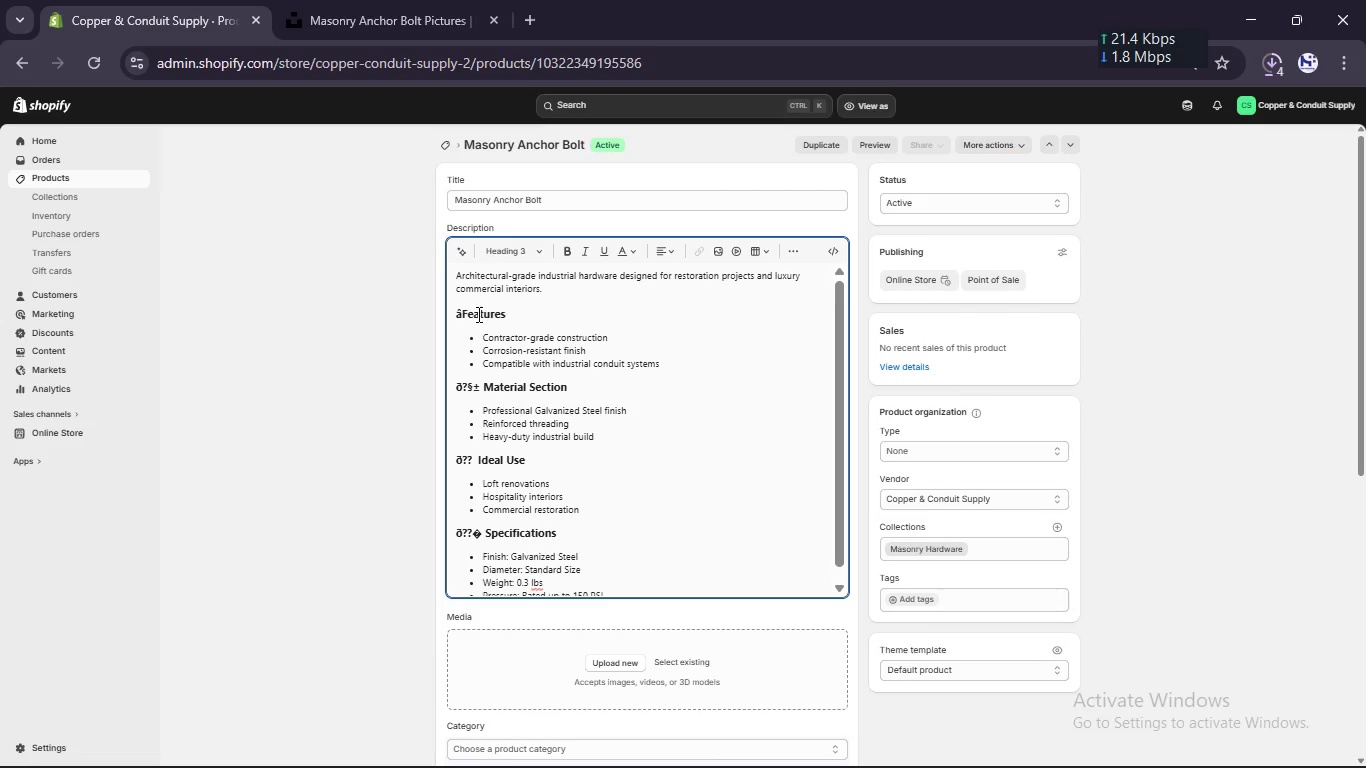 
key(Backspace)
 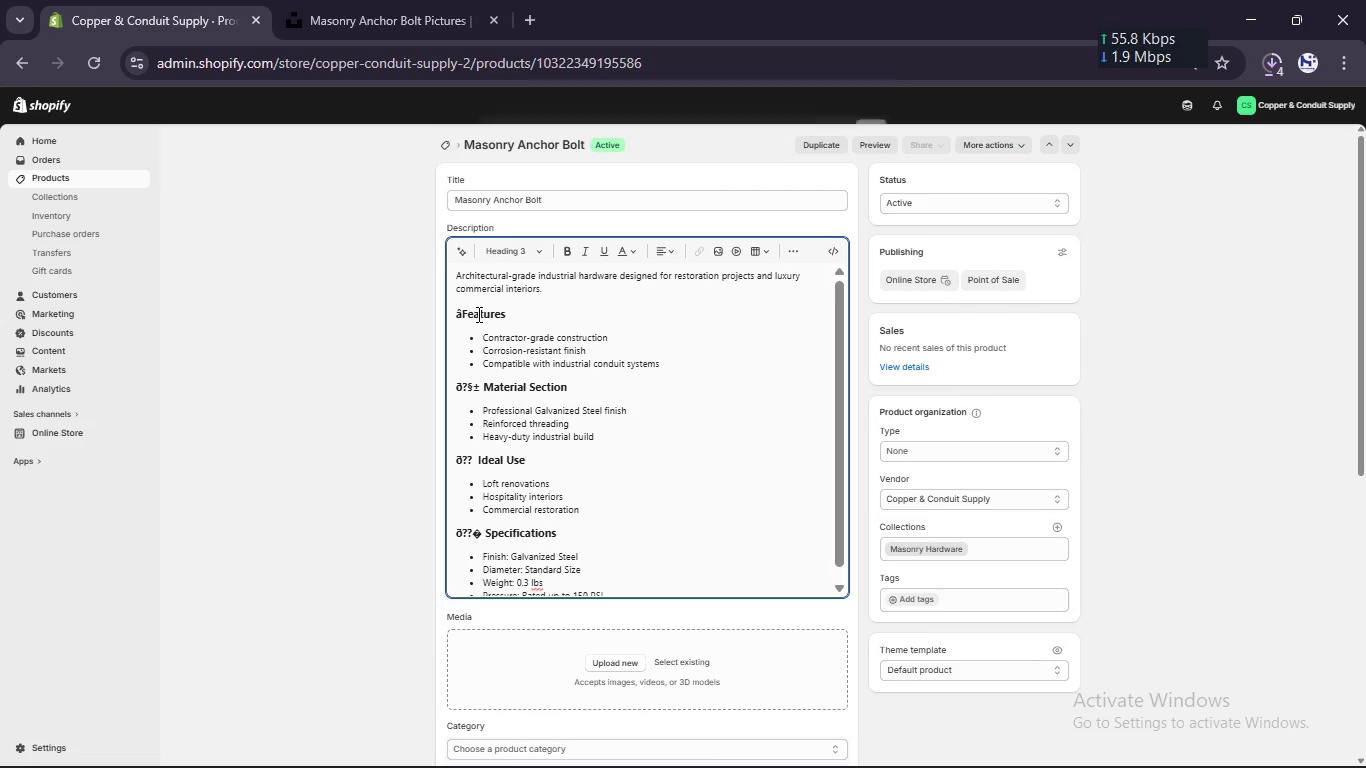 
key(Backspace)
 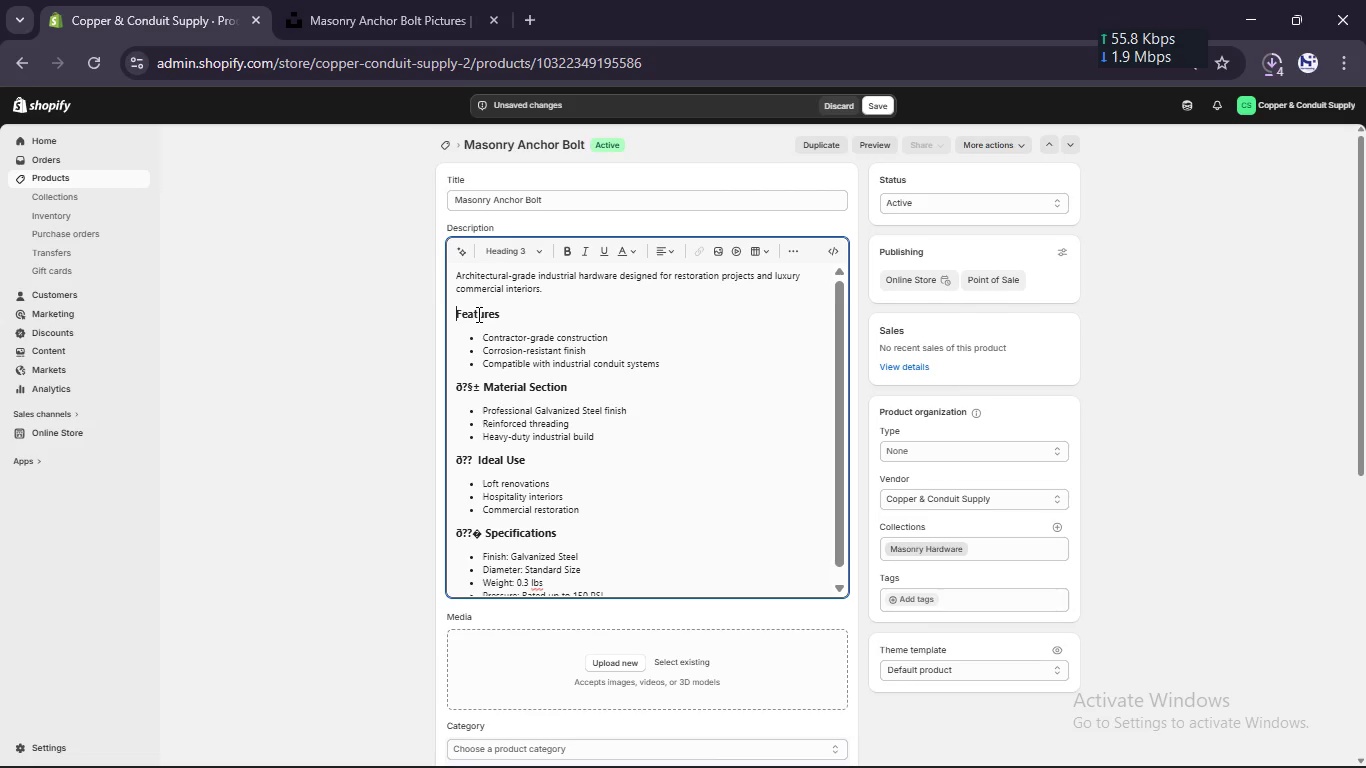 
key(ArrowDown)
 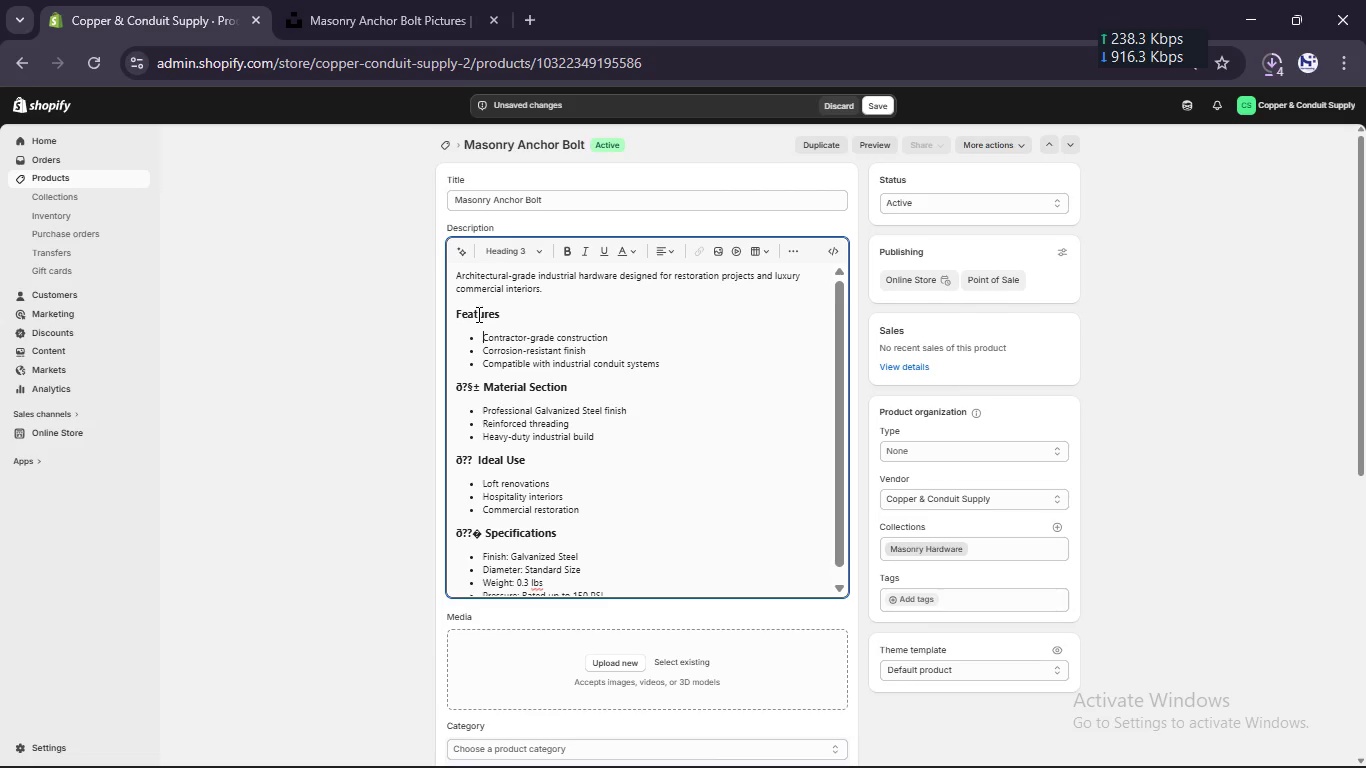 
key(ArrowDown)
 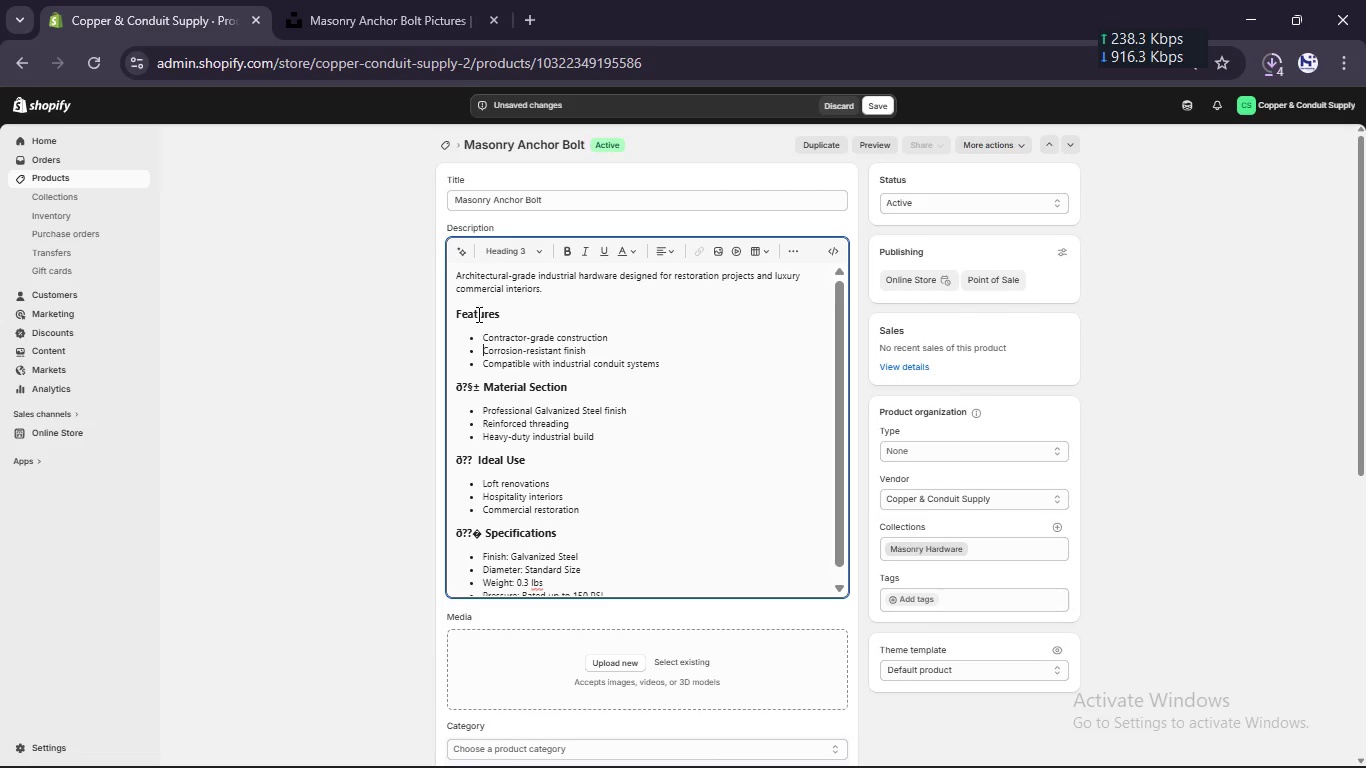 
key(ArrowDown)
 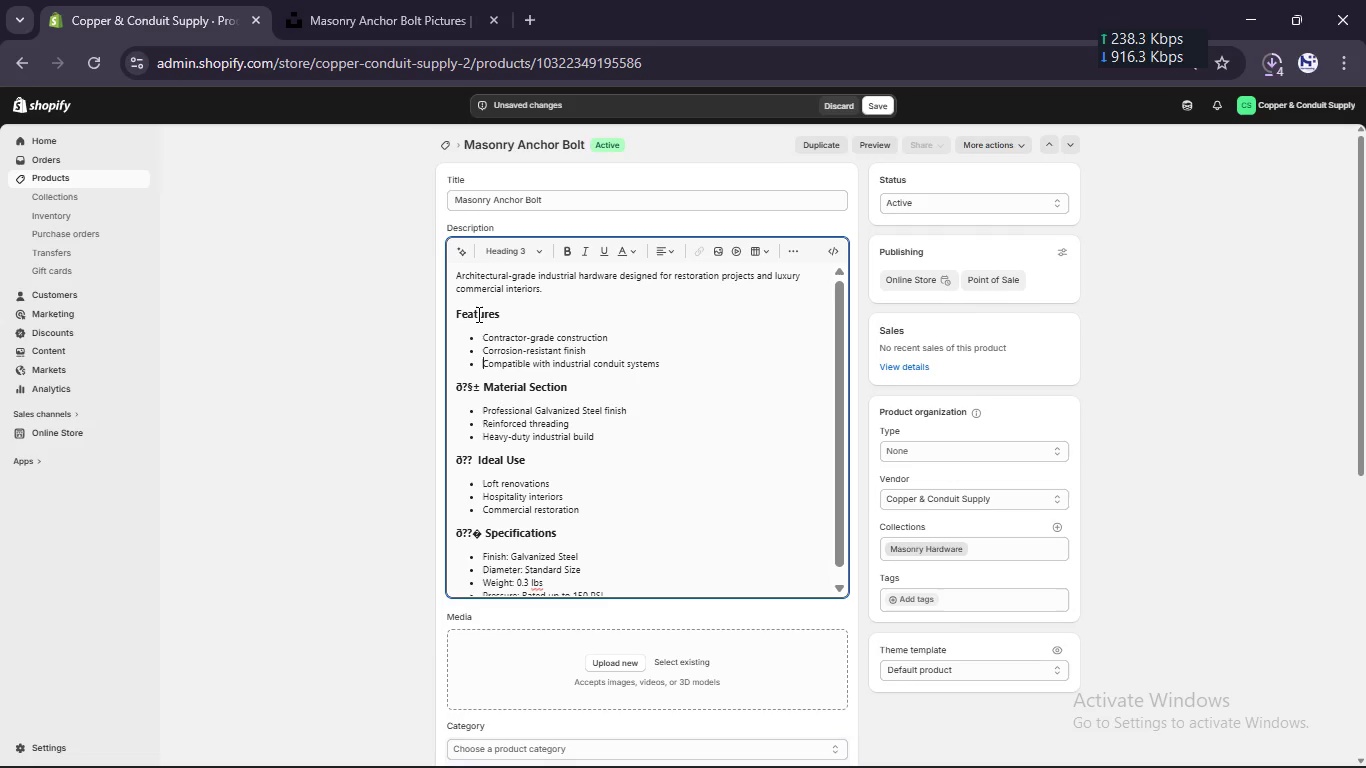 
key(ArrowDown)
 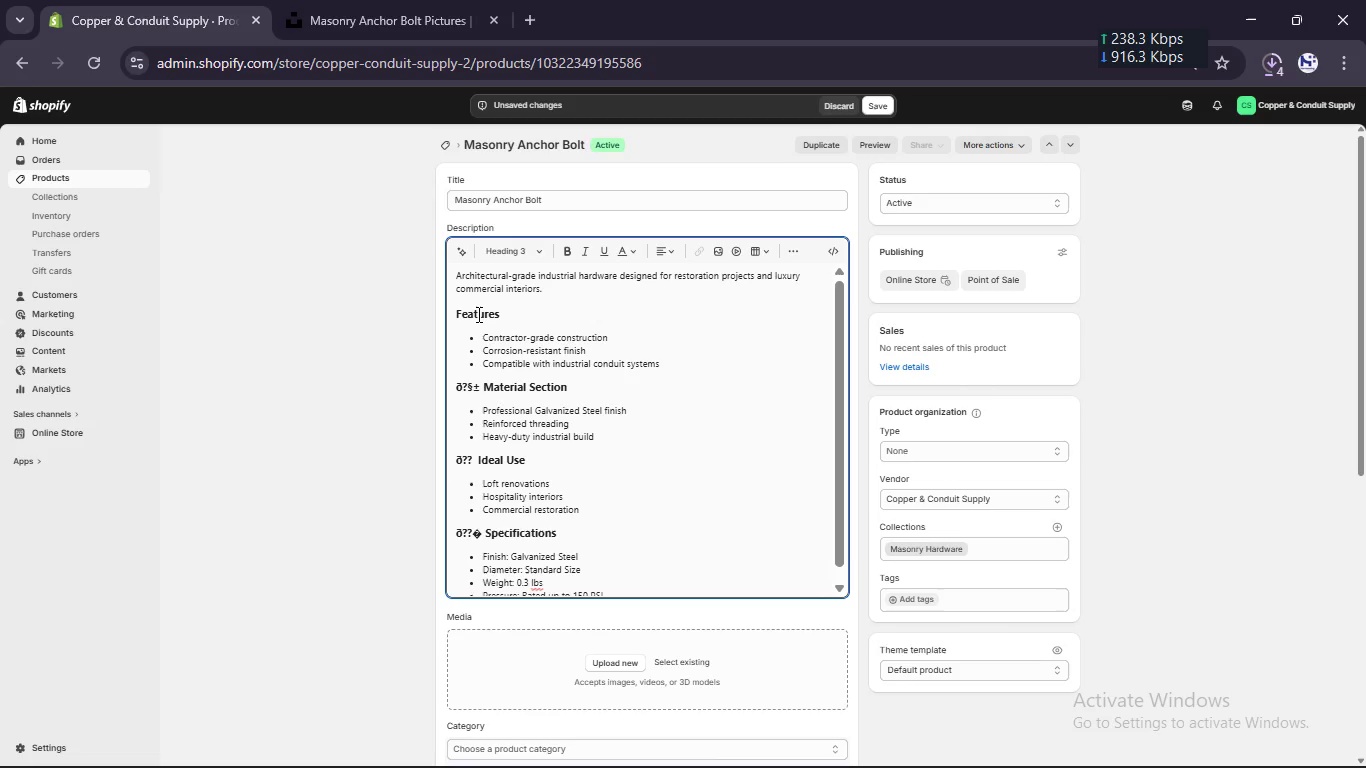 
key(Delete)
 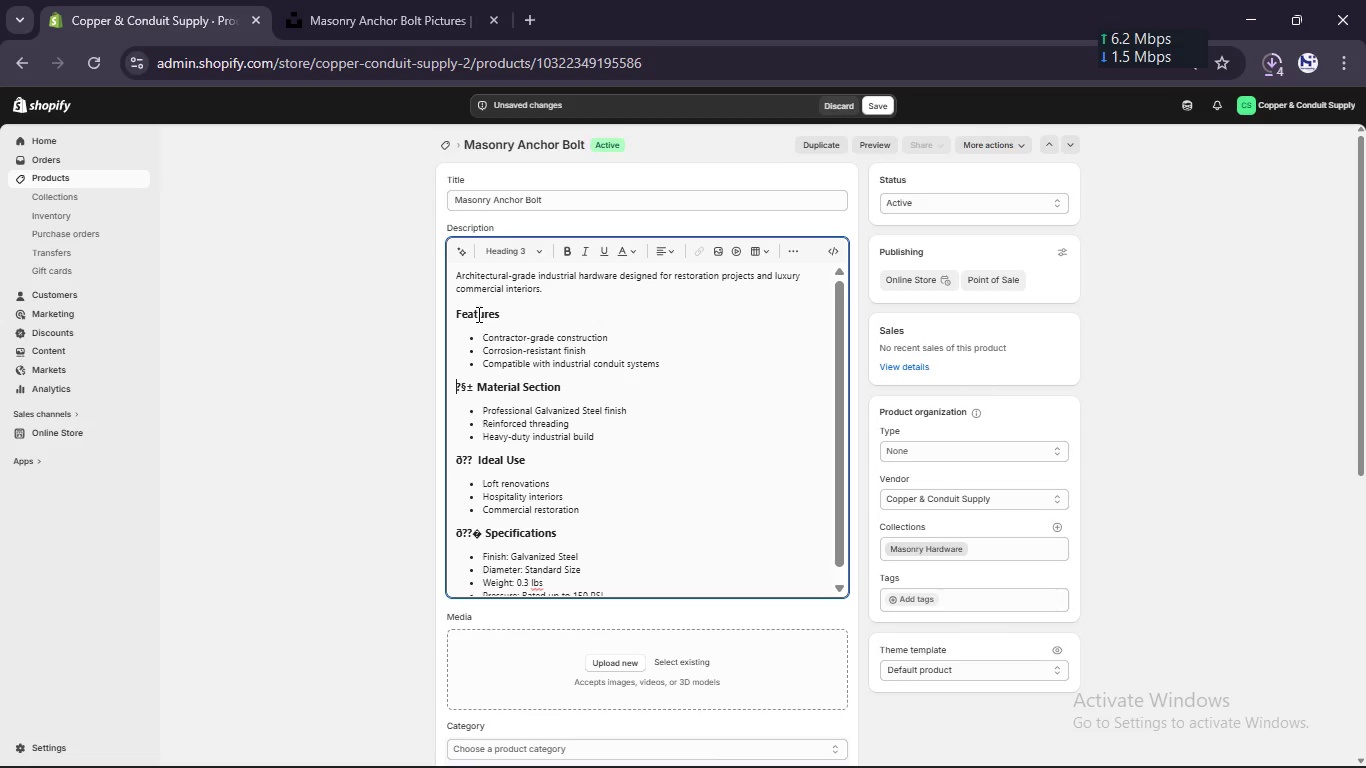 
key(Delete)
 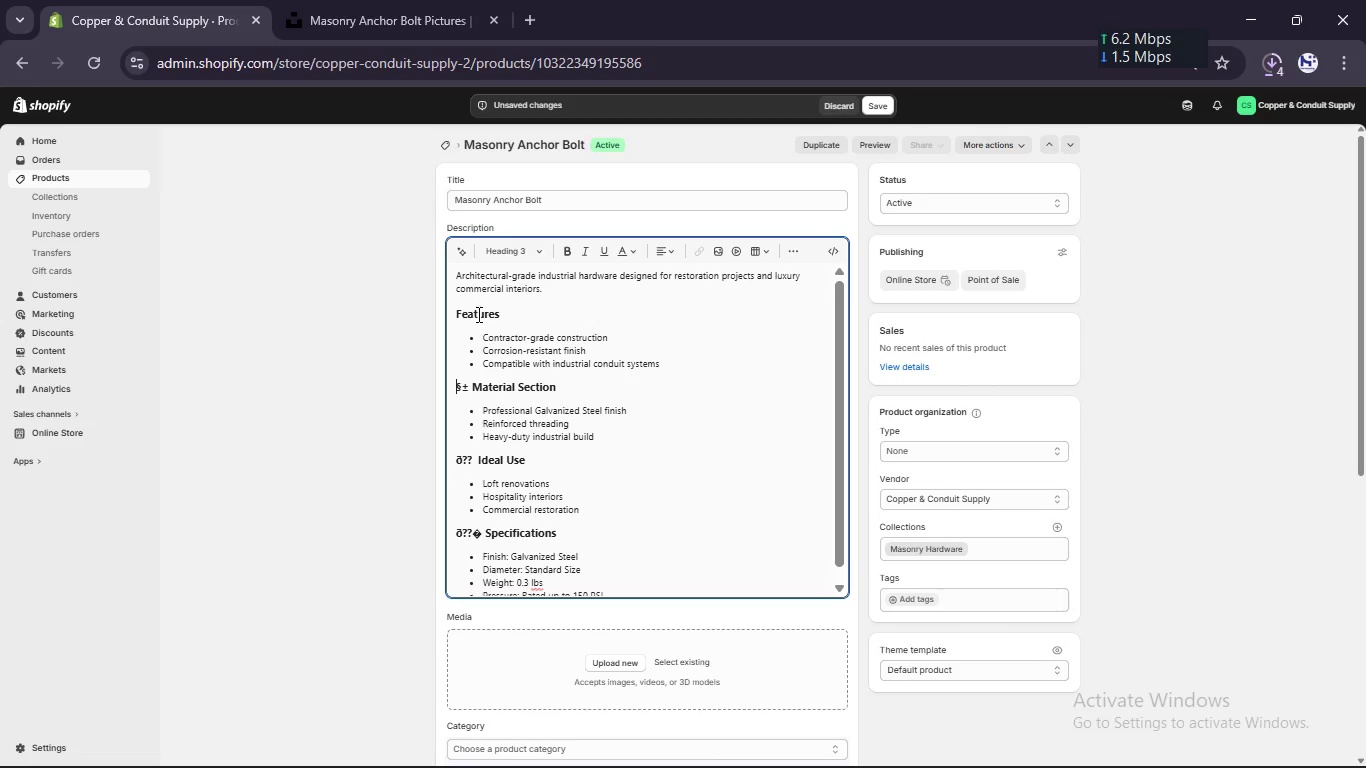 
key(Delete)
 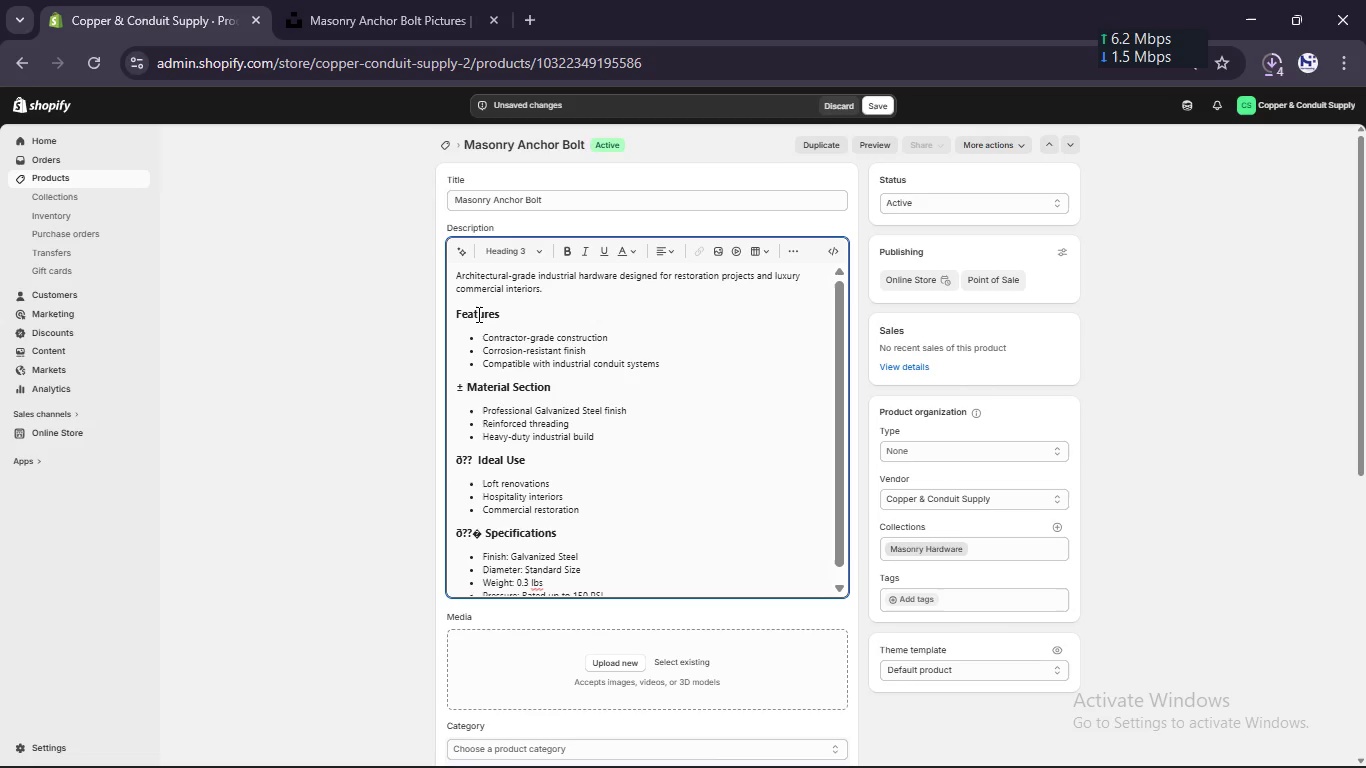 
key(Delete)
 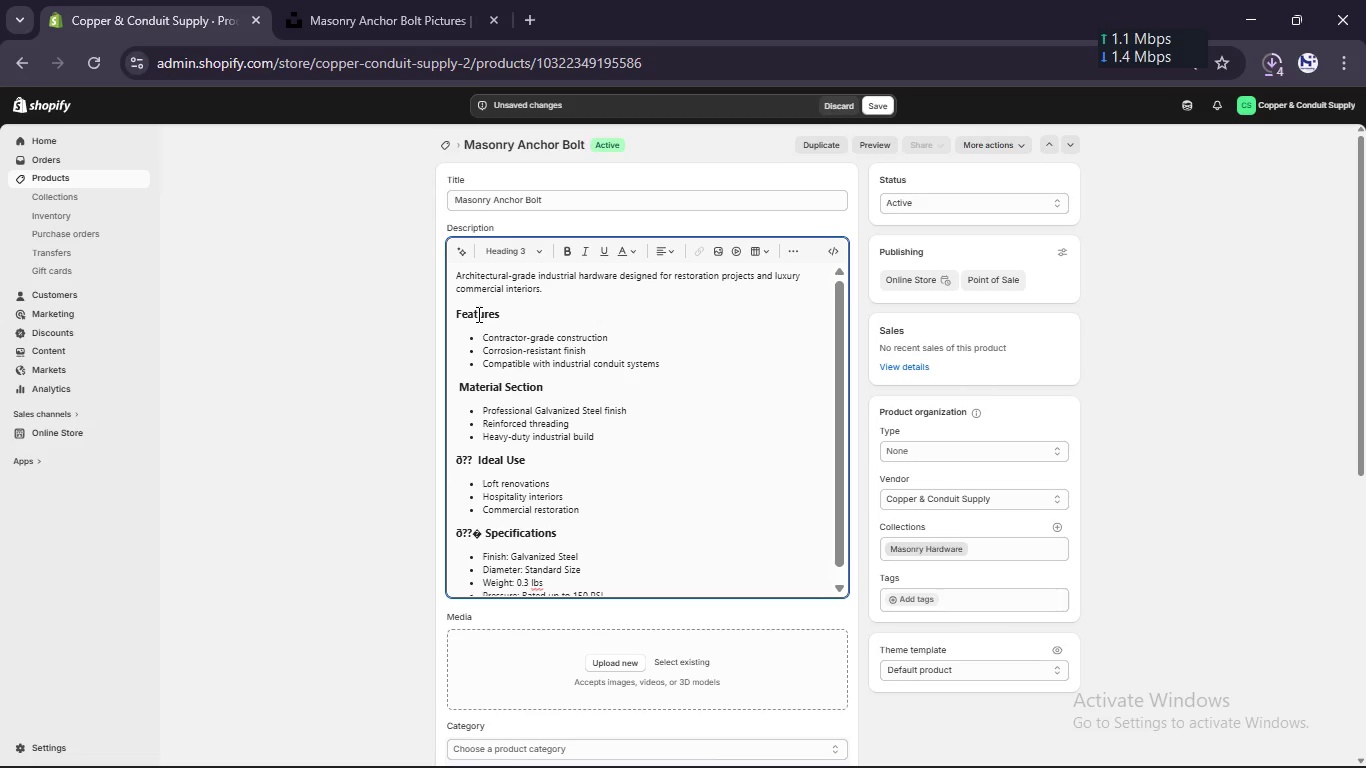 
key(Delete)
 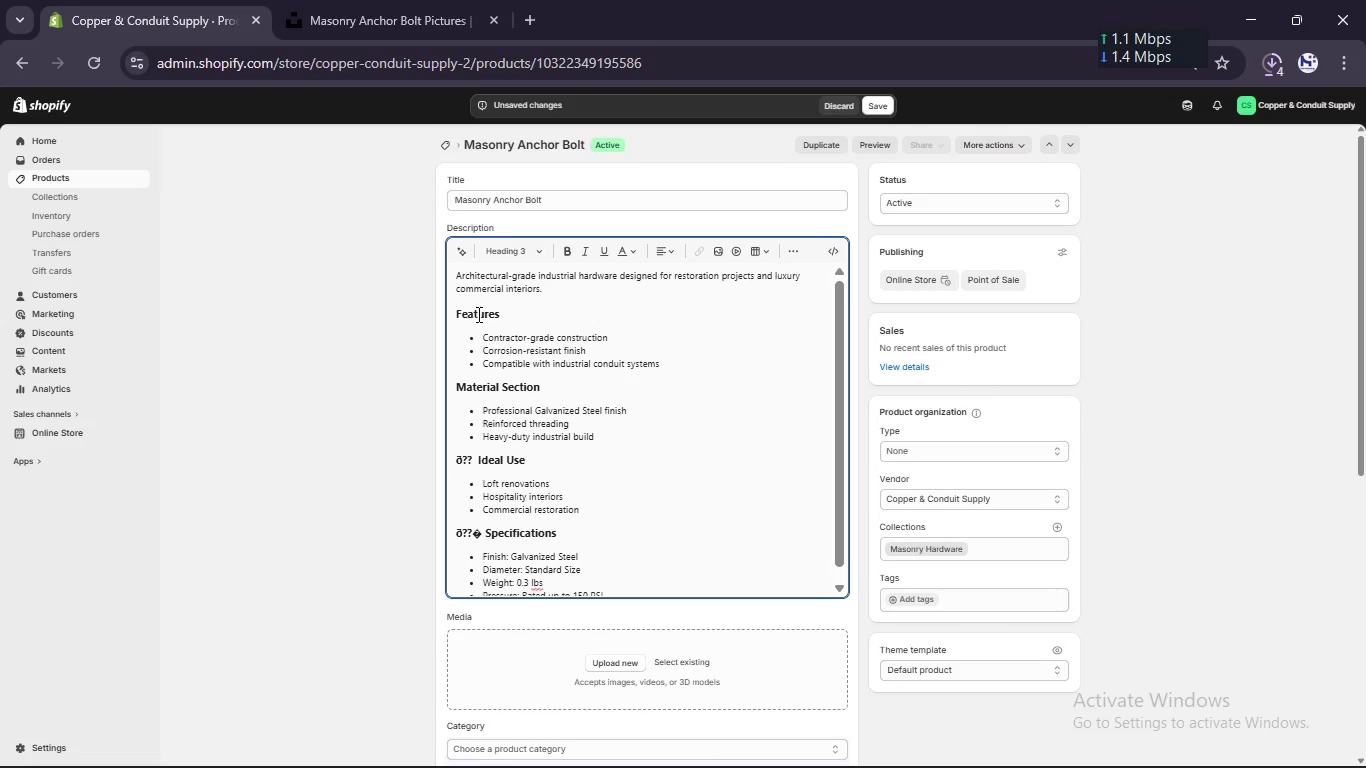 
key(ArrowDown)
 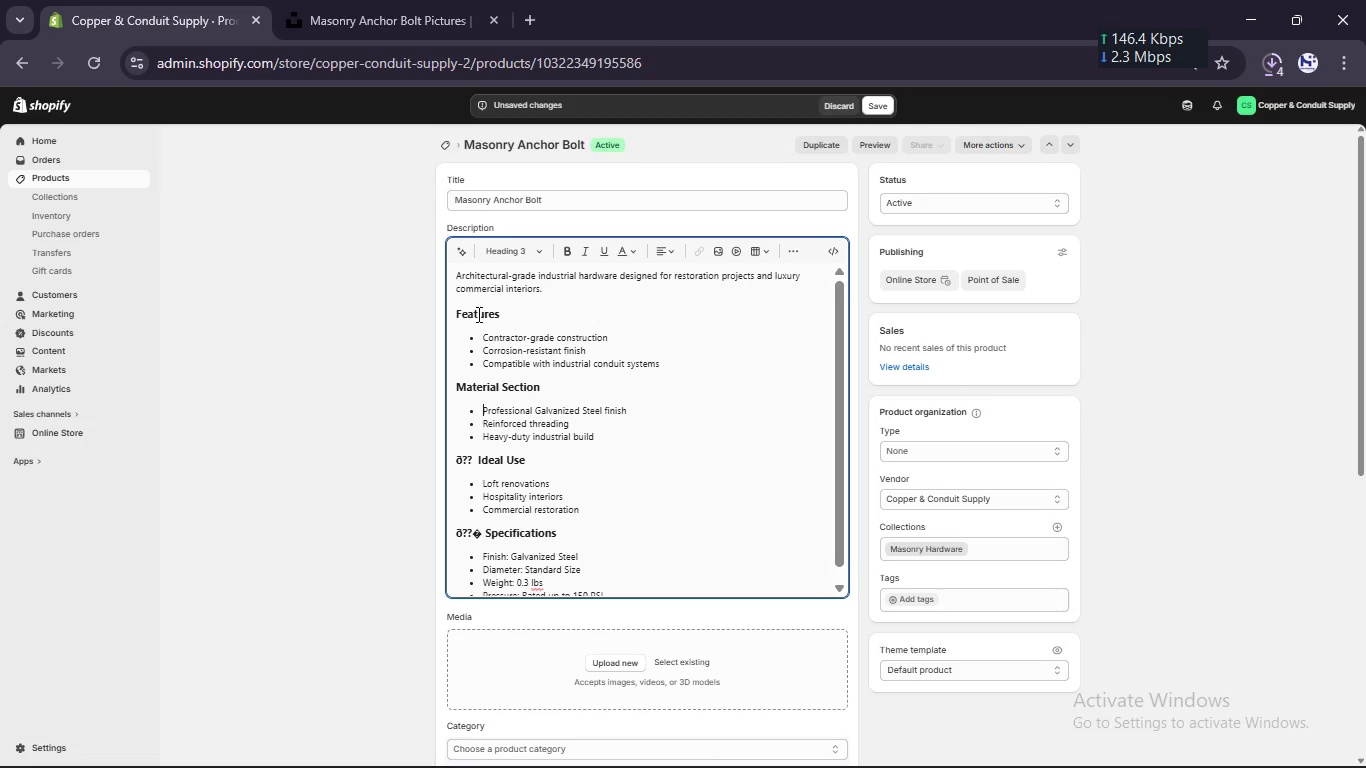 
key(ArrowDown)
 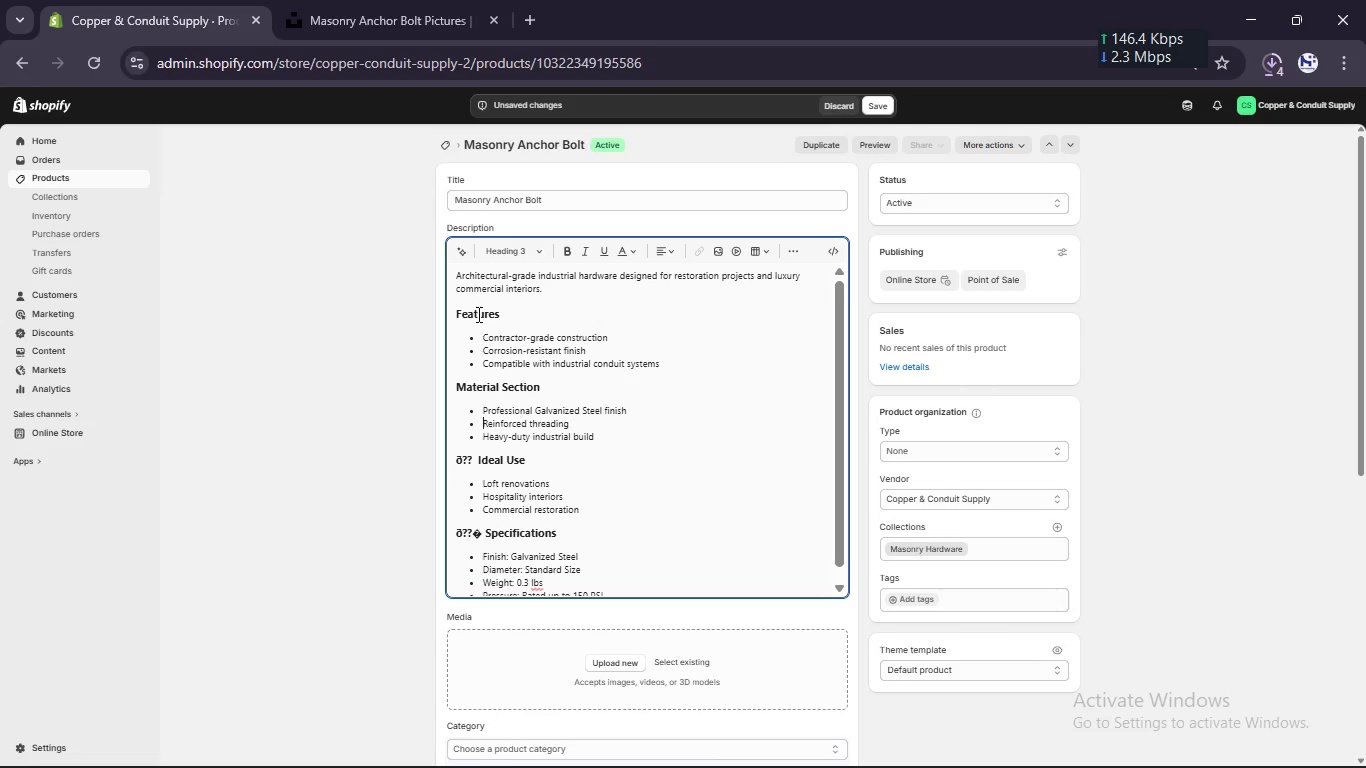 
key(ArrowDown)
 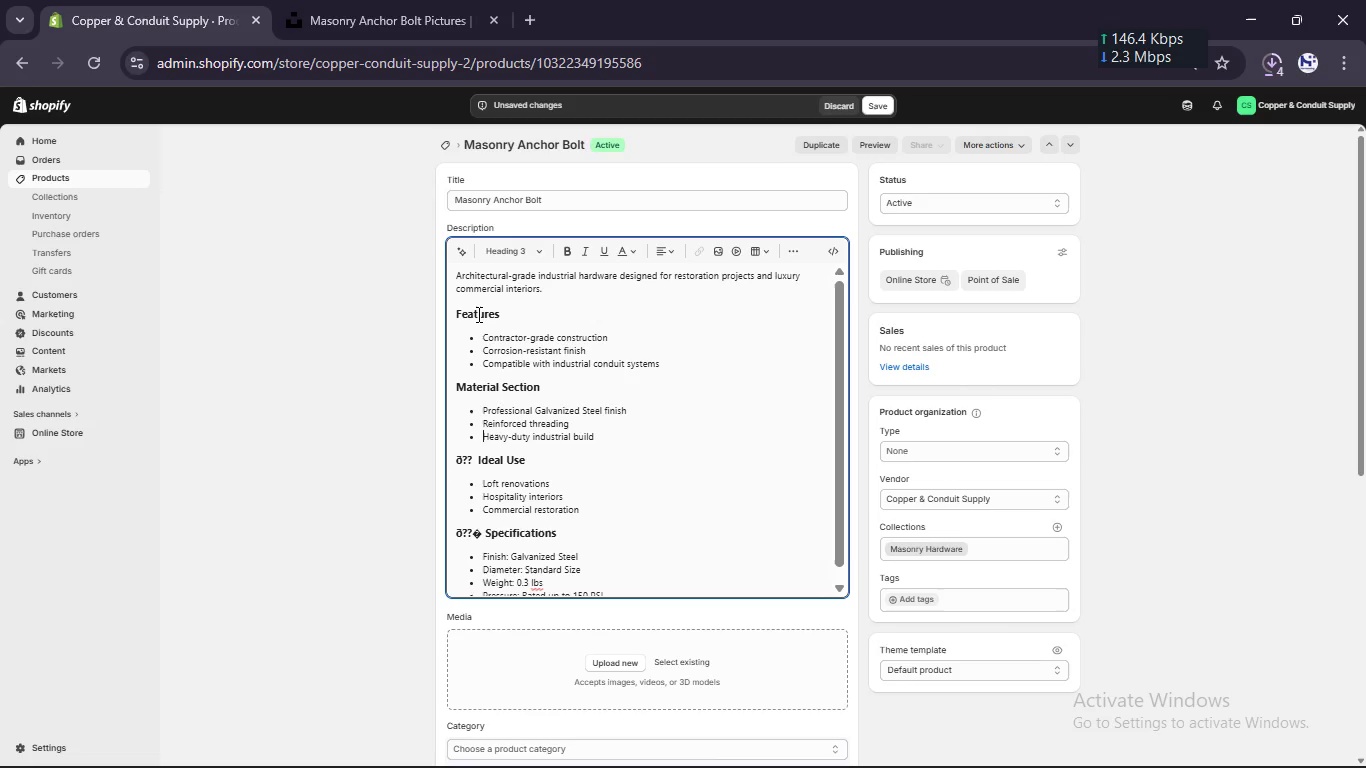 
key(ArrowDown)
 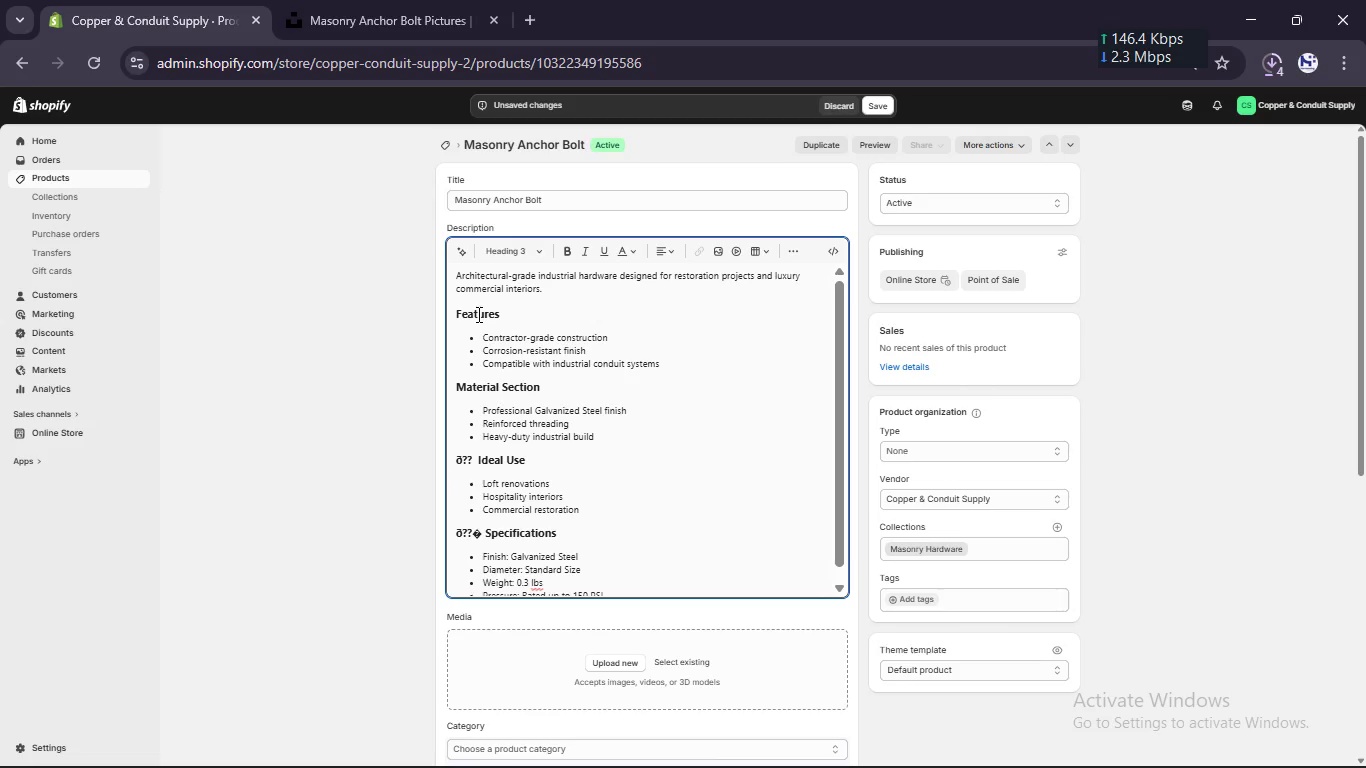 
key(Delete)
 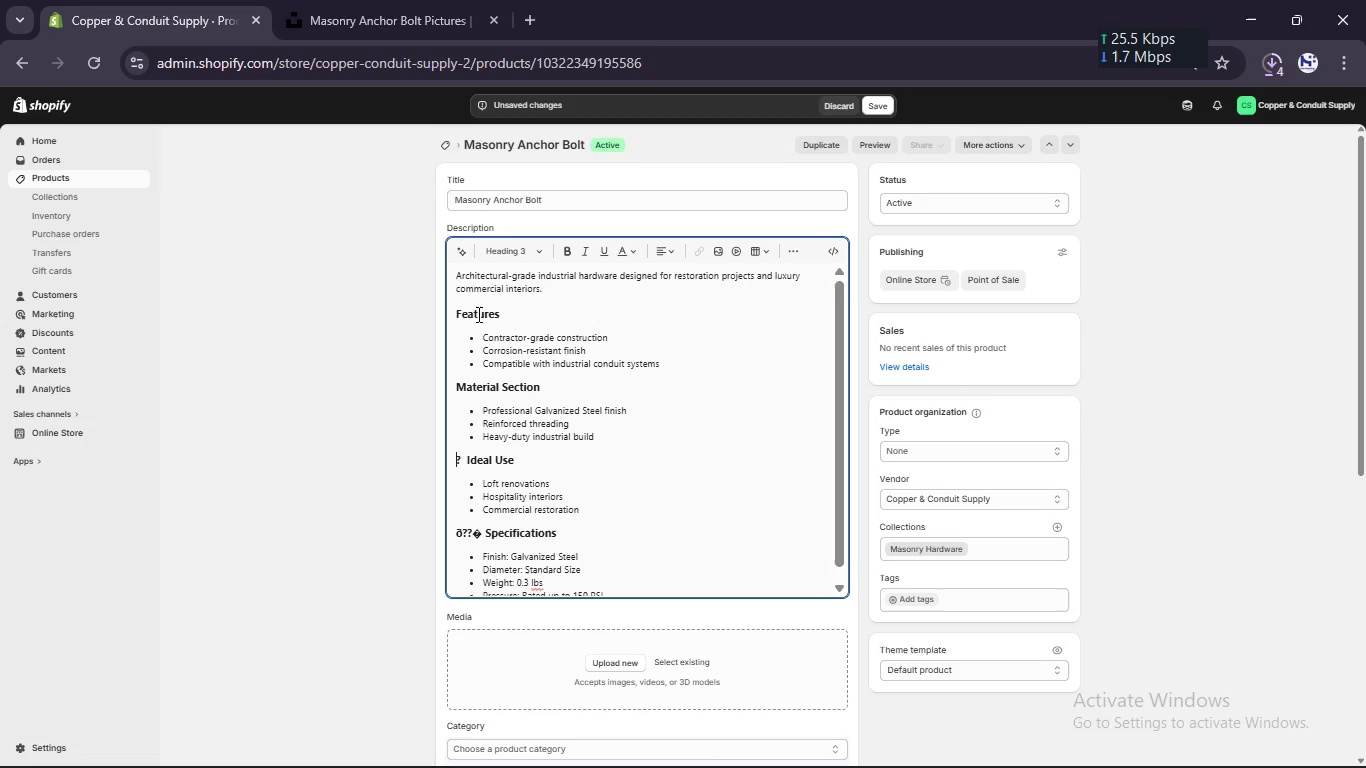 
key(Delete)
 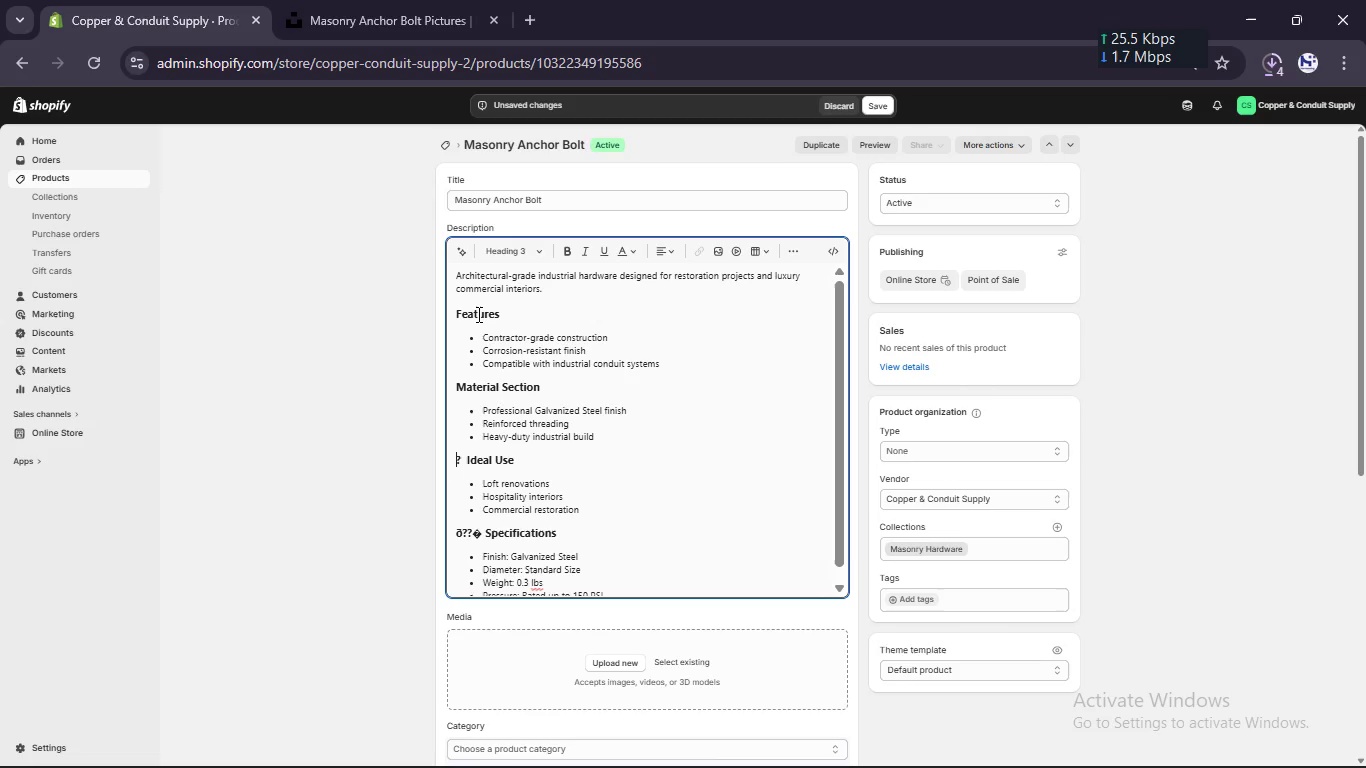 
key(Delete)
 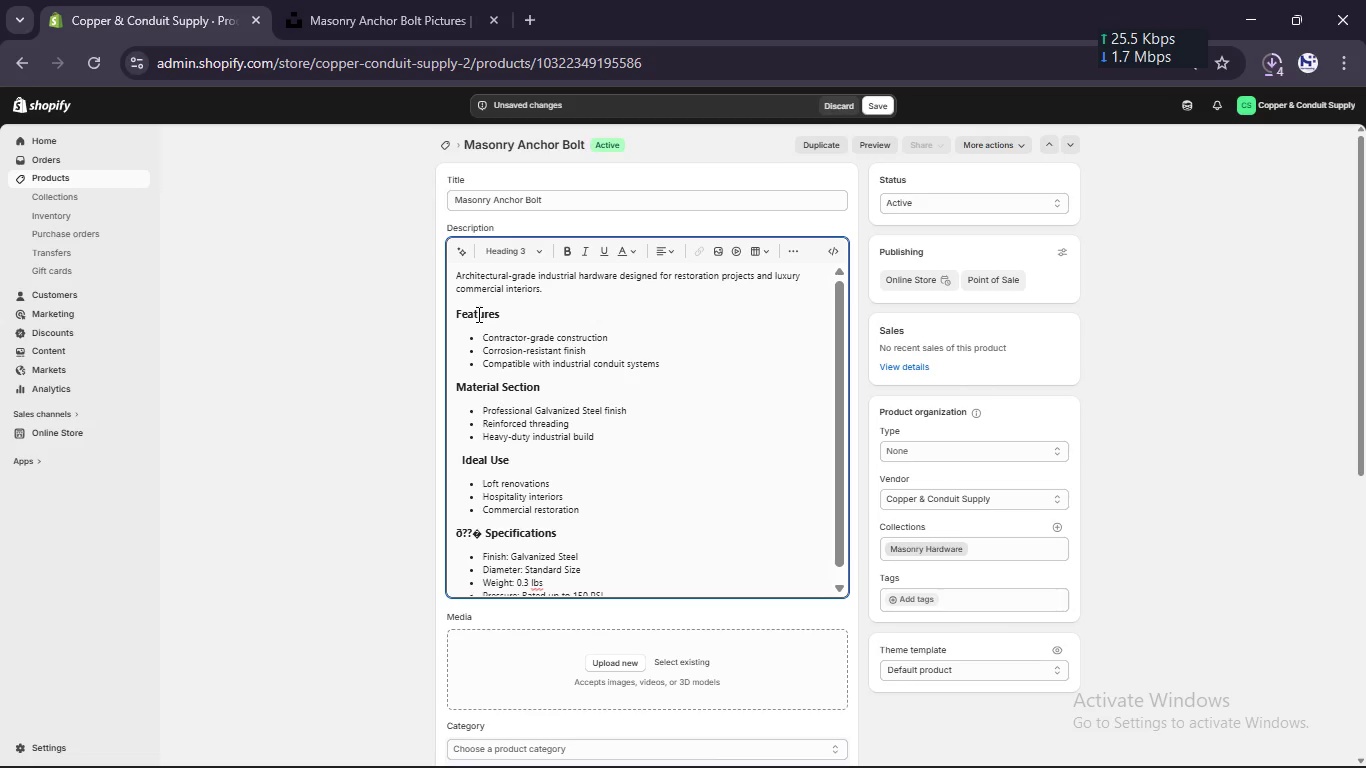 
key(Delete)
 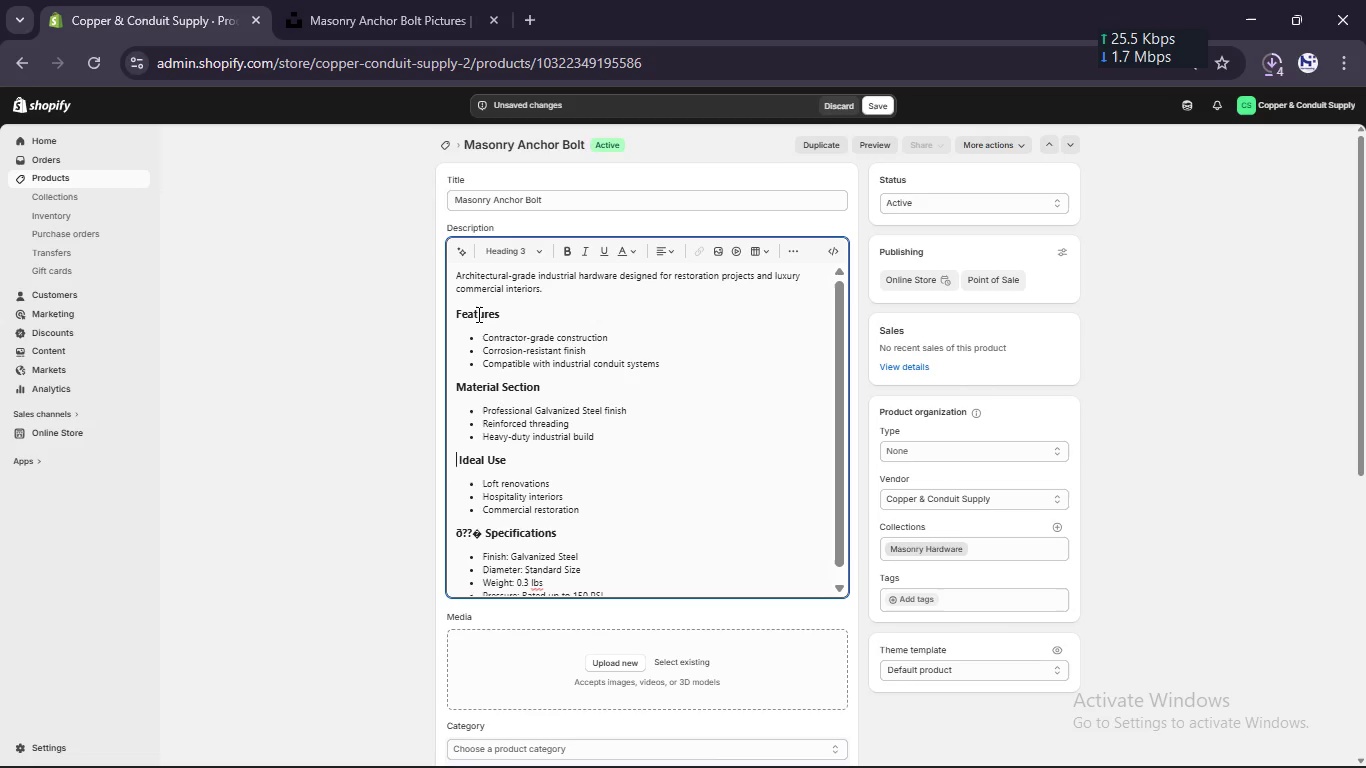 
key(Delete)
 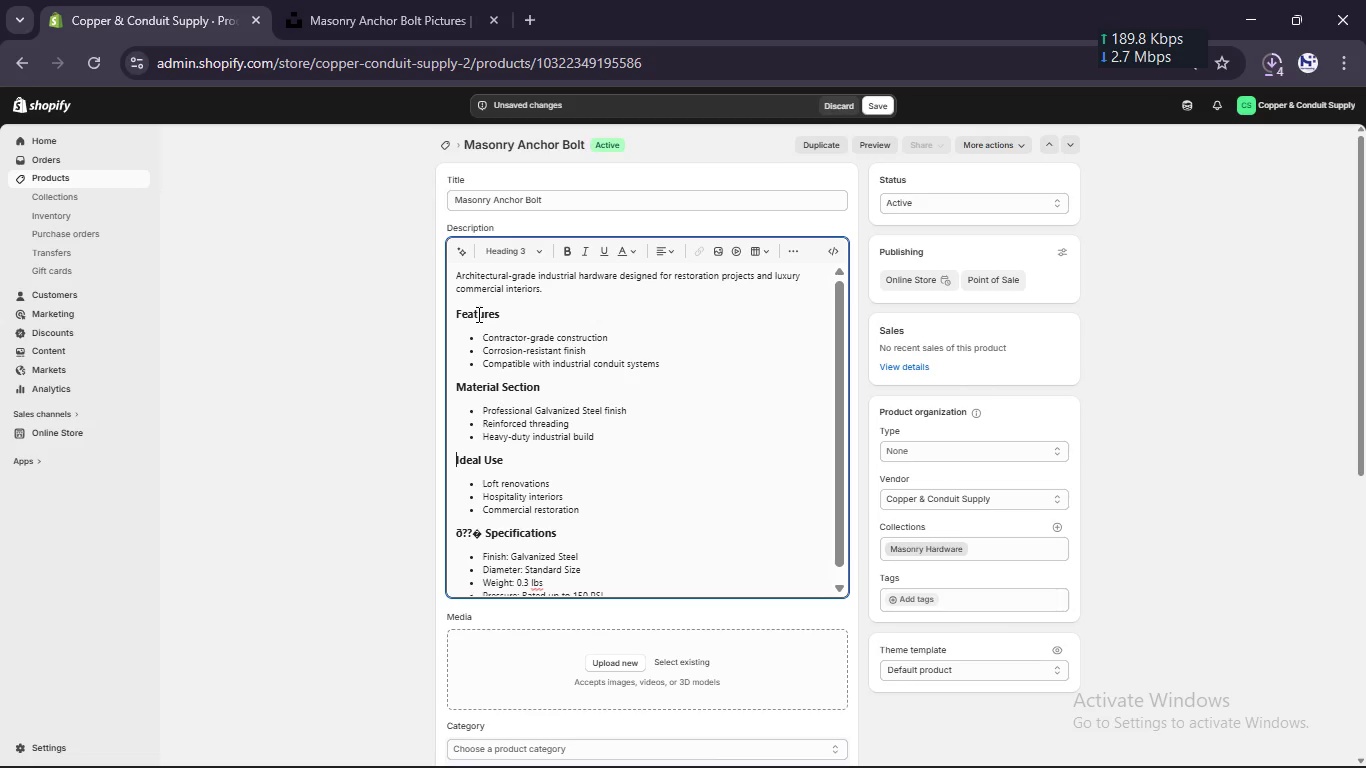 
key(ArrowDown)
 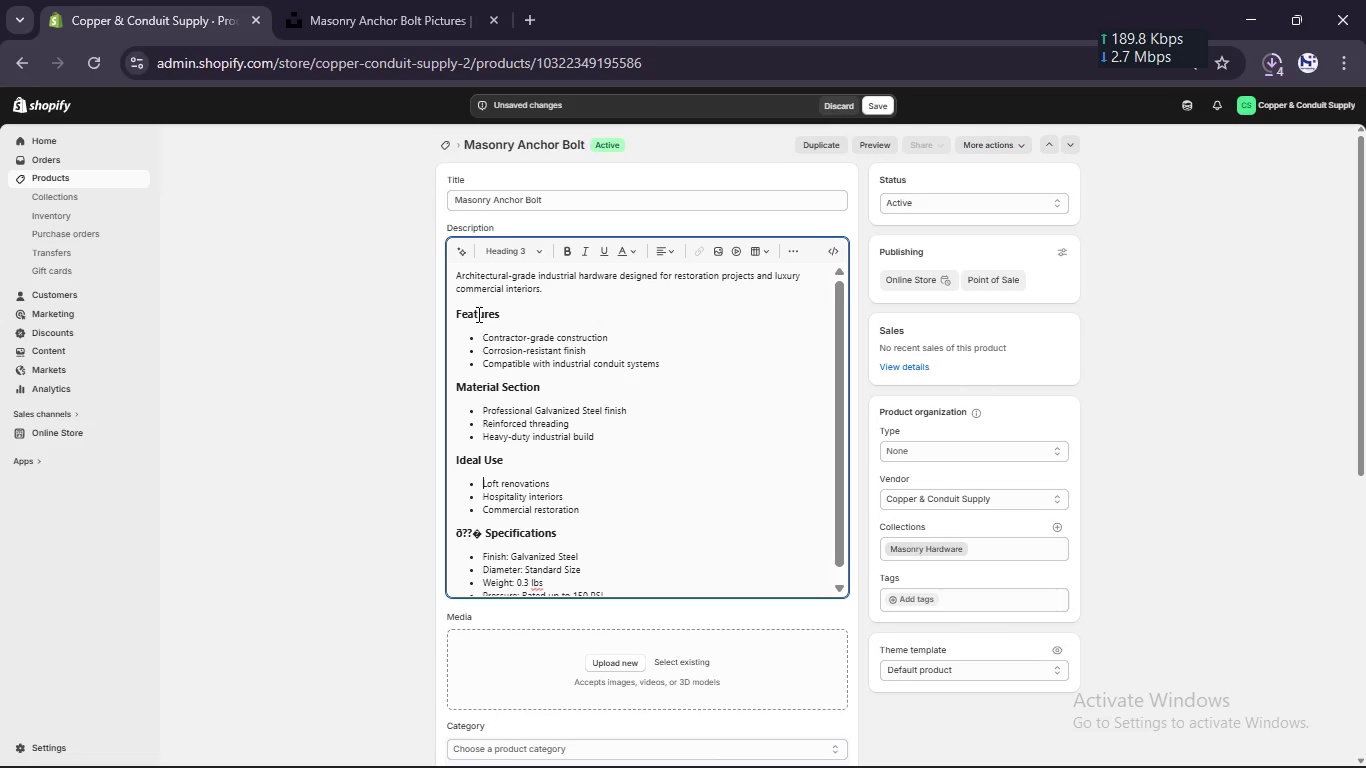 
key(ArrowDown)
 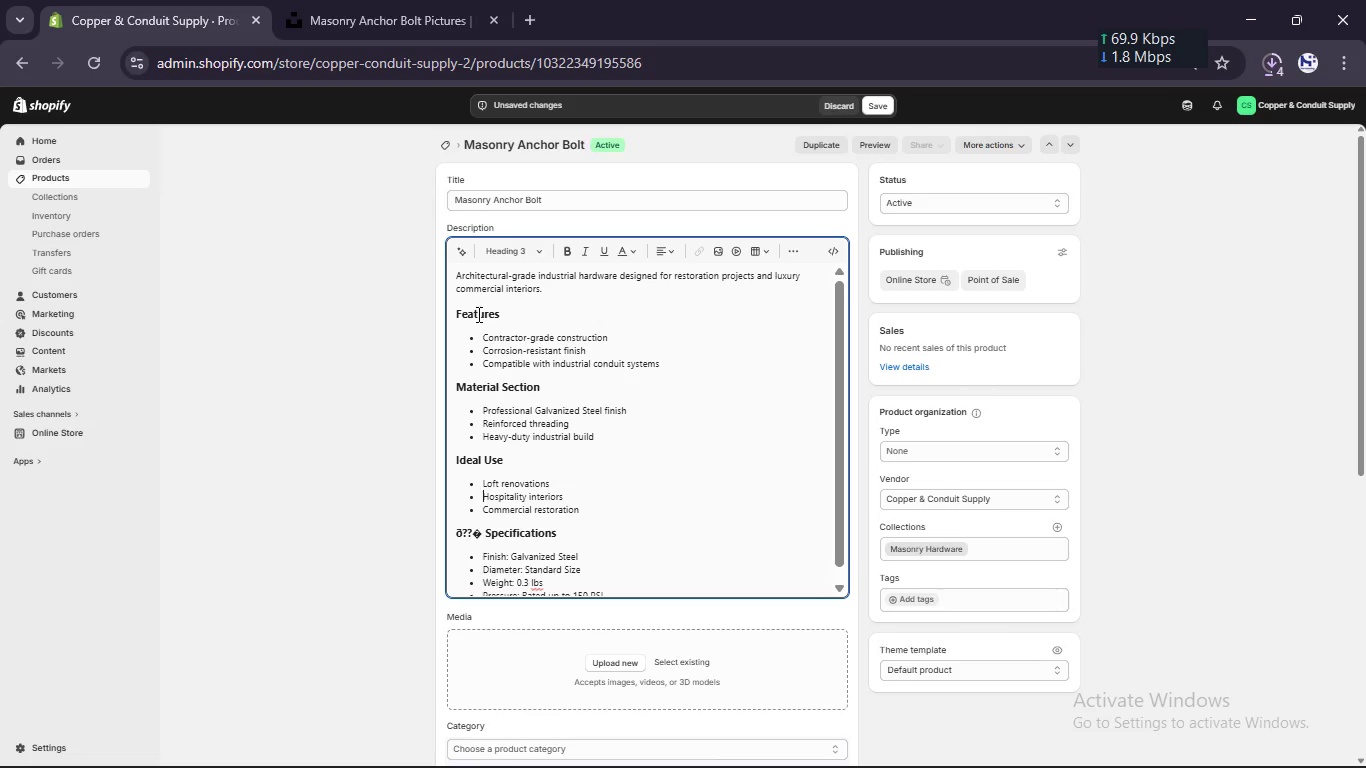 
key(ArrowDown)
 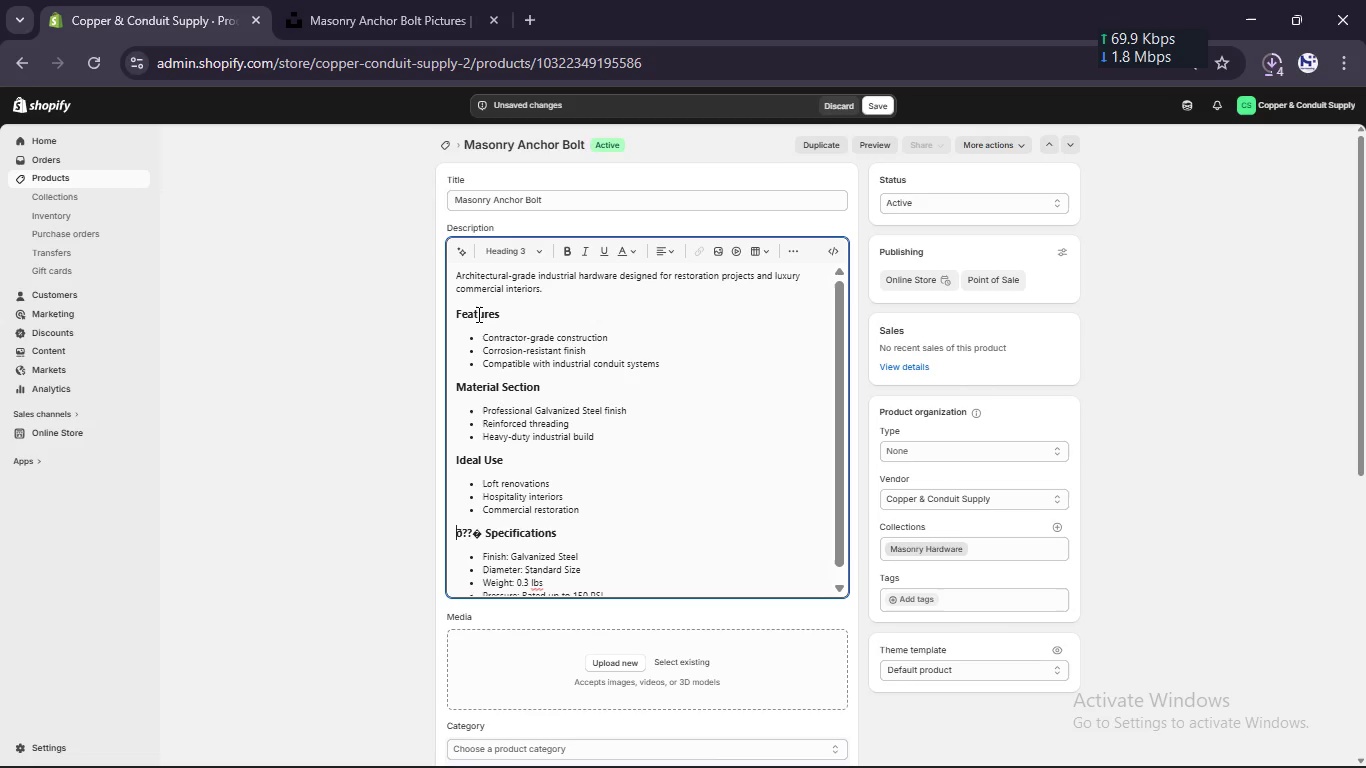 
key(ArrowDown)
 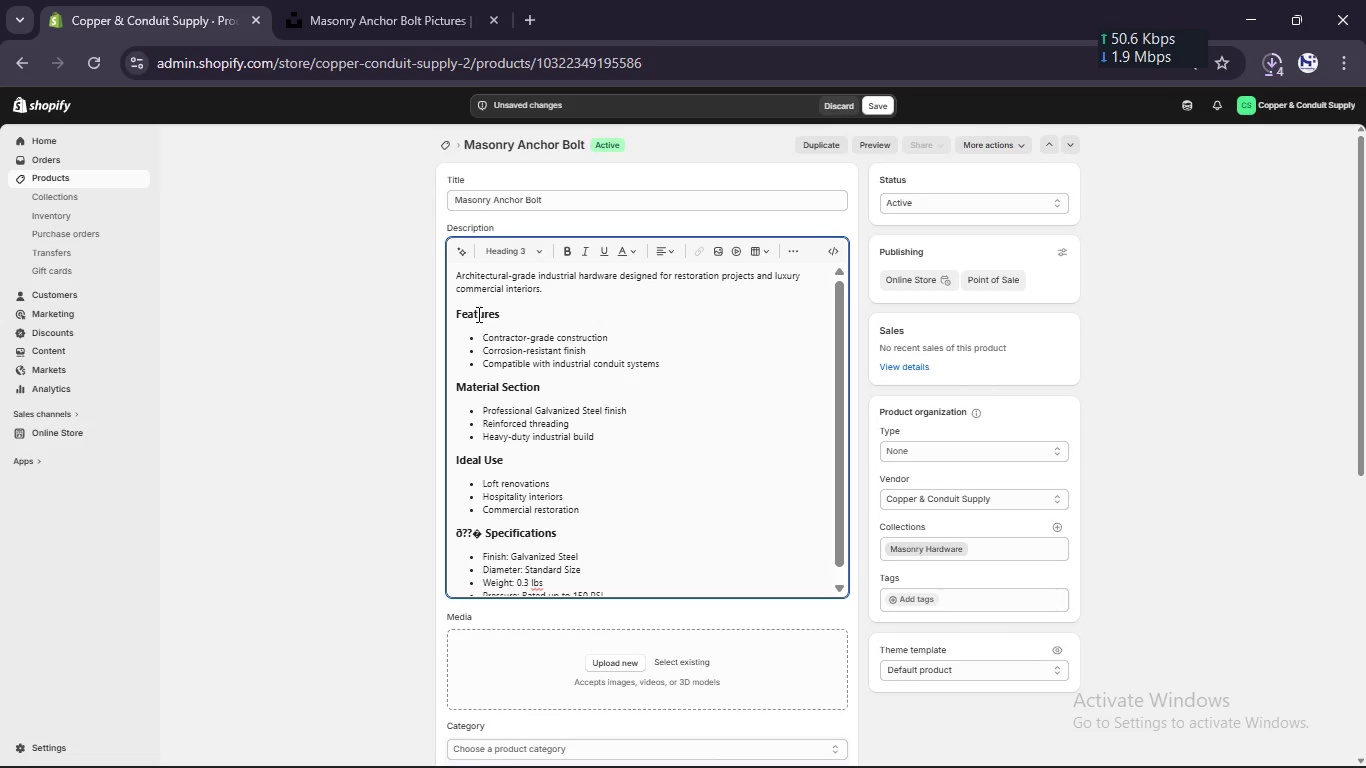 
key(Delete)
 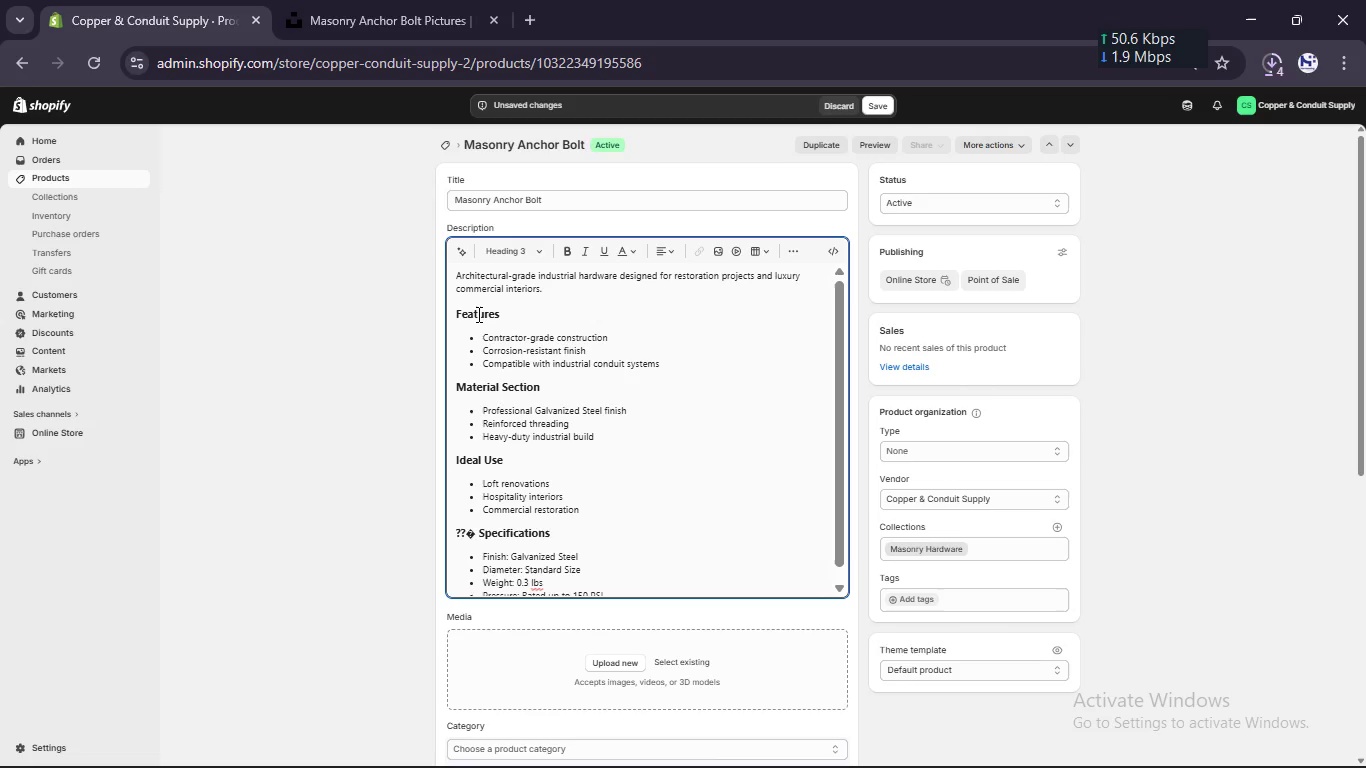 
key(Delete)
 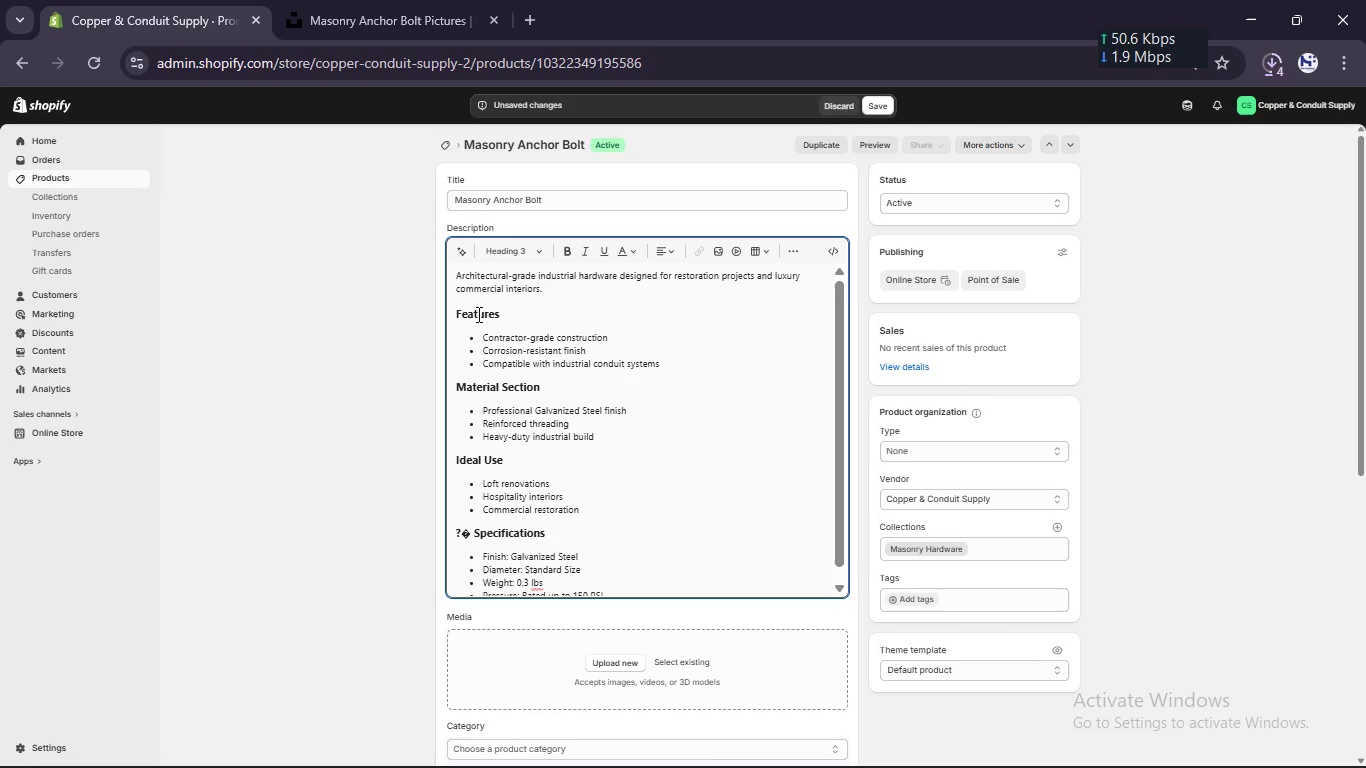 
key(Delete)
 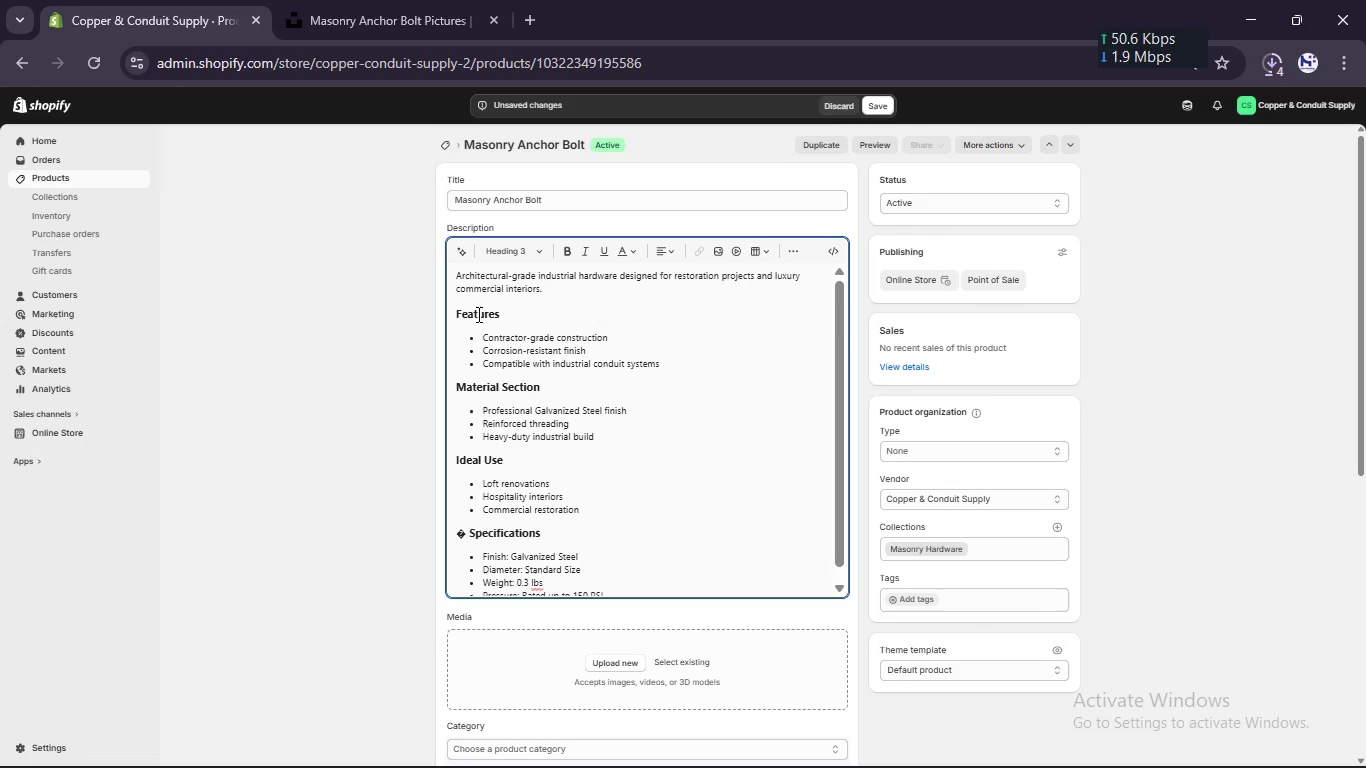 
key(Delete)
 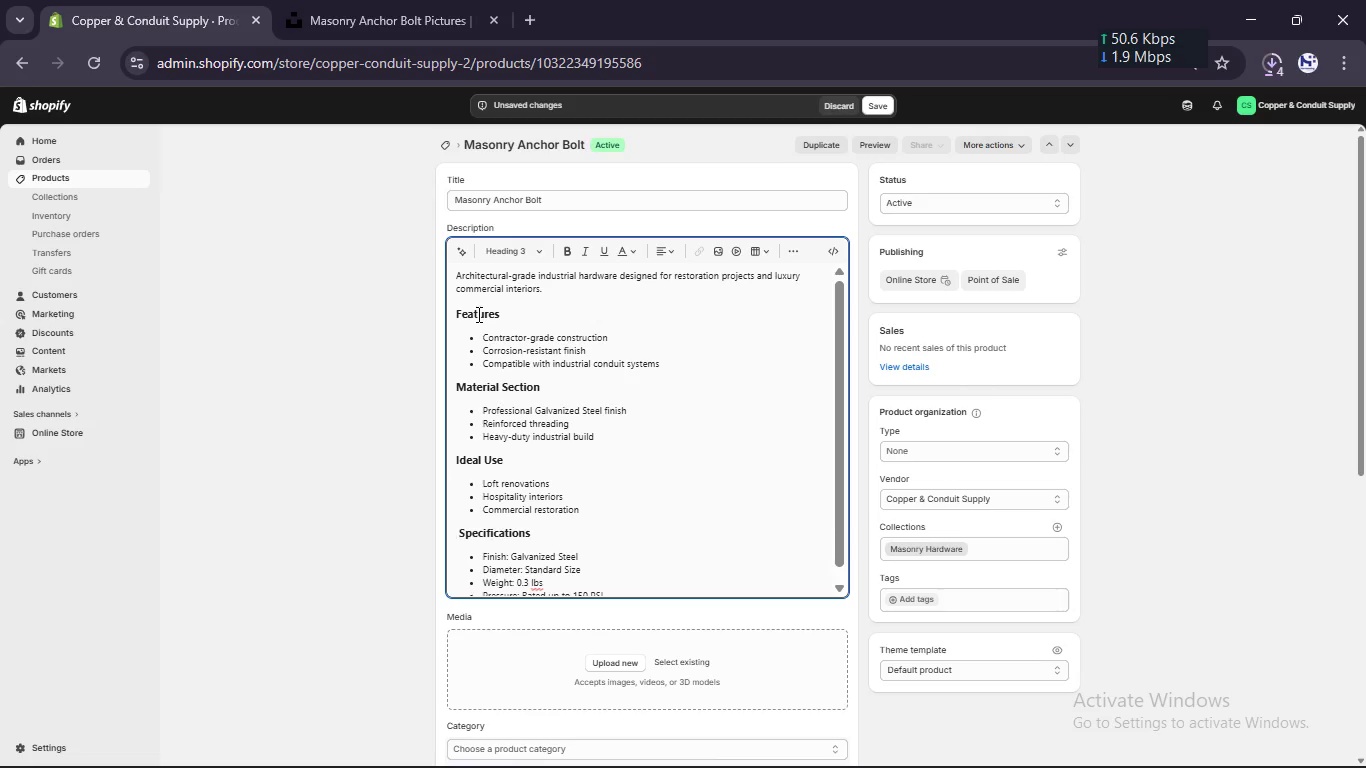 
key(Delete)
 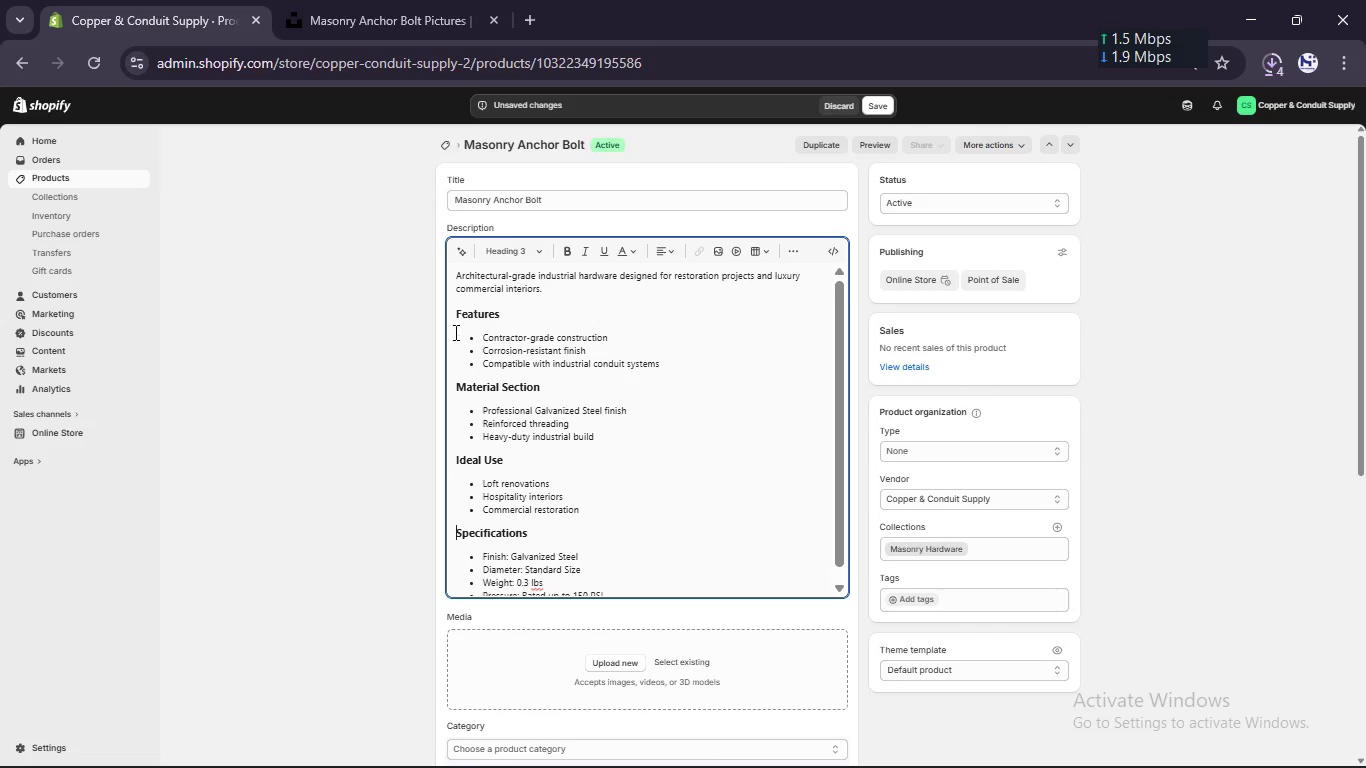 
scroll: coordinate [544, 644], scroll_direction: down, amount: 25.0
 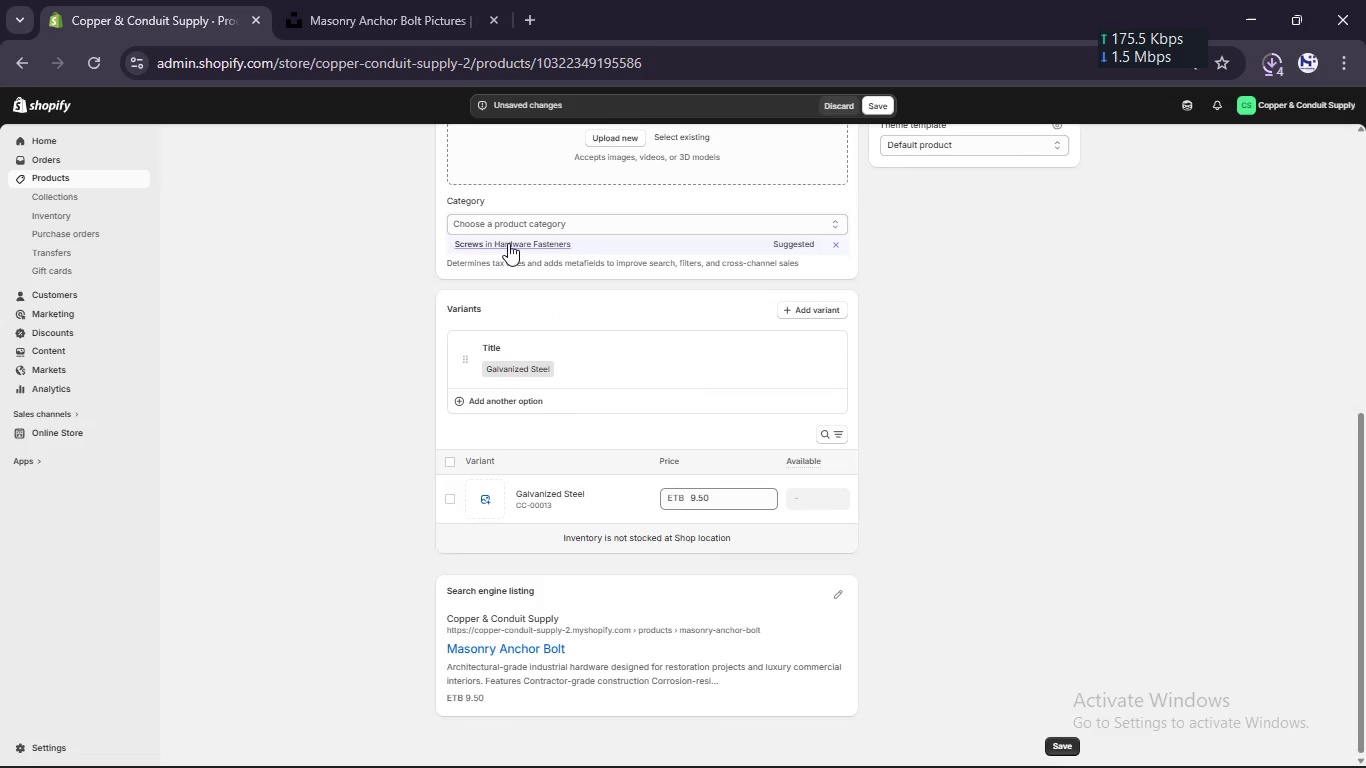 
left_click([508, 245])
 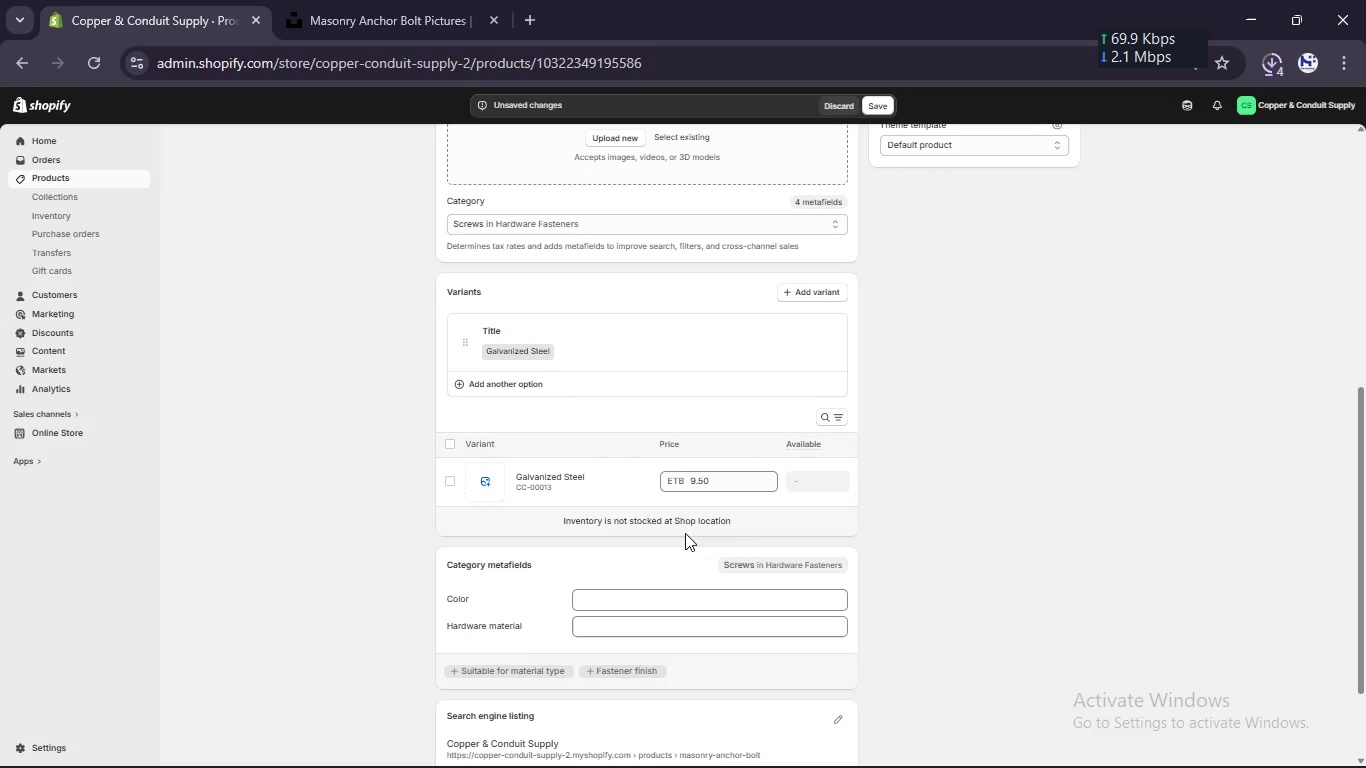 
scroll: coordinate [685, 533], scroll_direction: down, amount: 3.0
 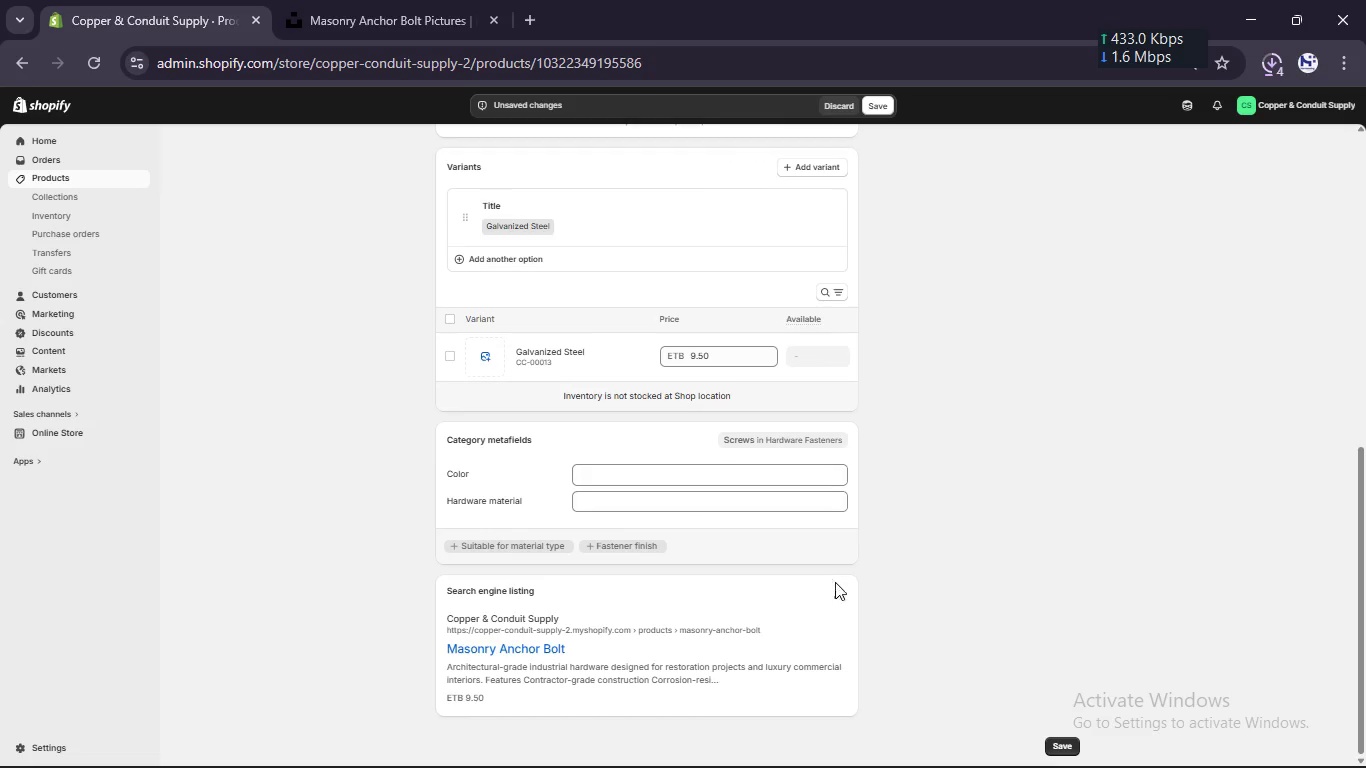 
left_click([834, 591])
 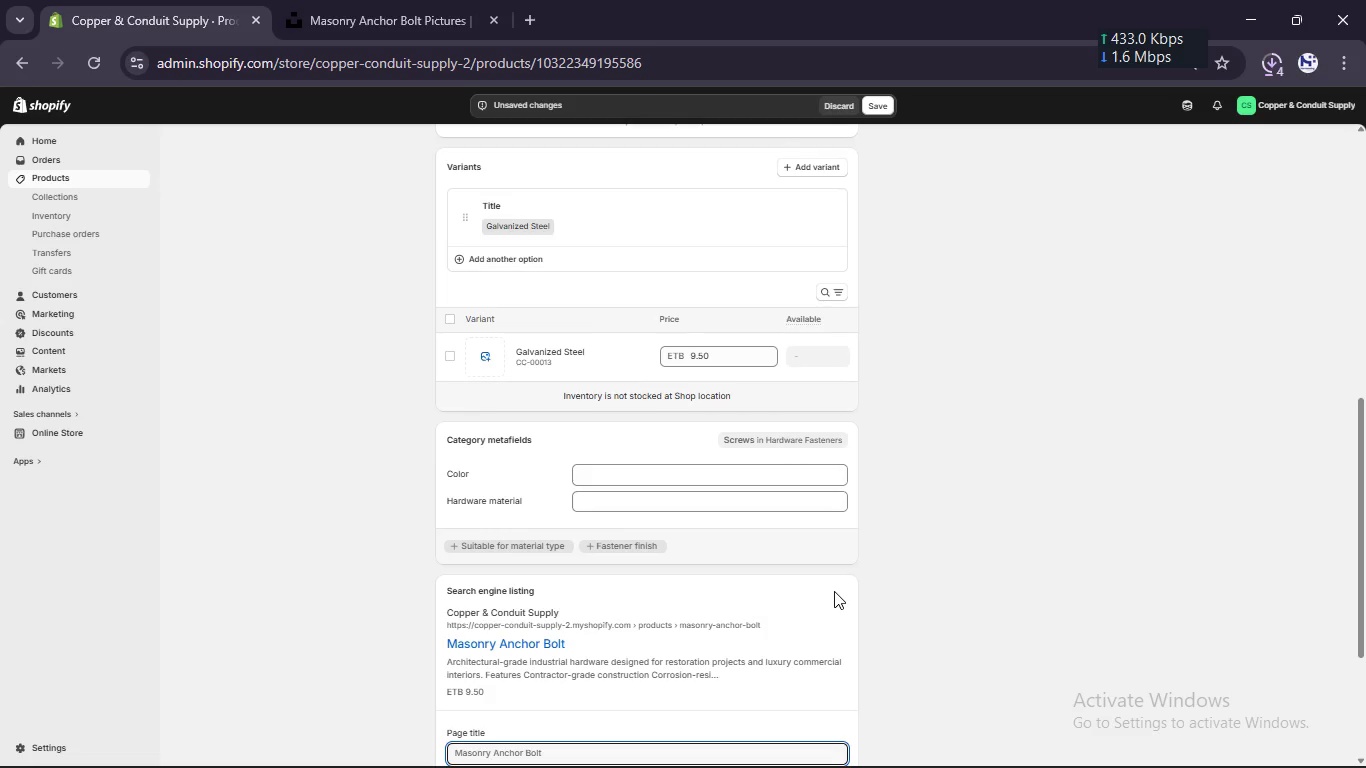 
scroll: coordinate [834, 591], scroll_direction: down, amount: 6.0
 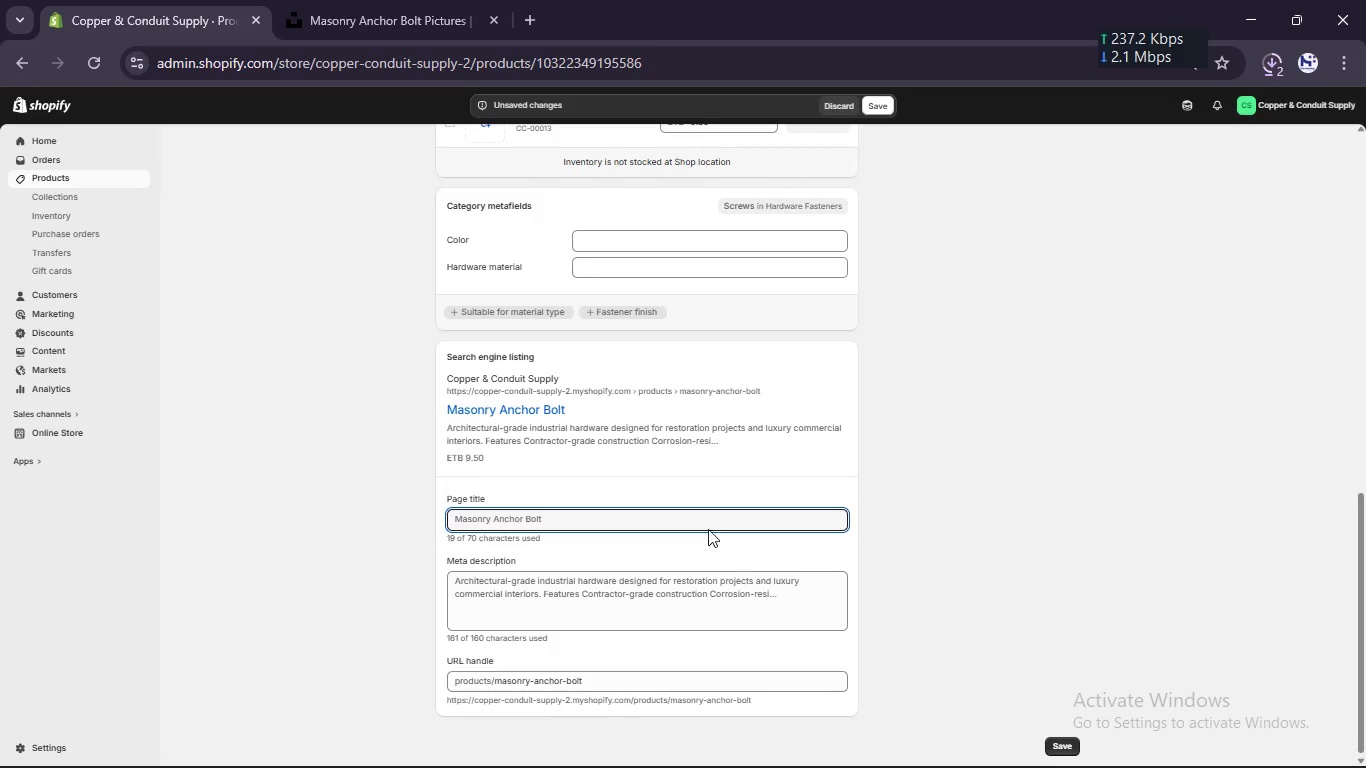 
scroll: coordinate [708, 526], scroll_direction: up, amount: 18.0
 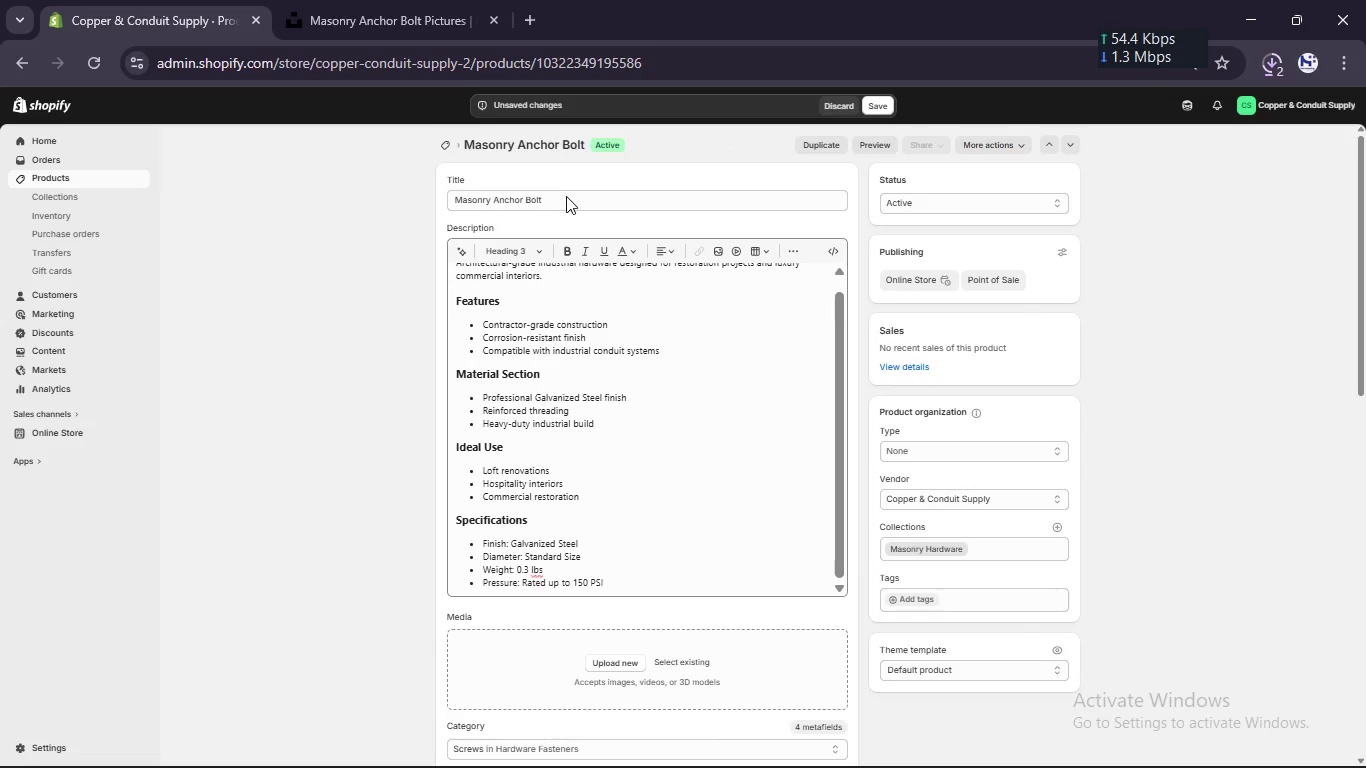 
left_click([566, 196])
 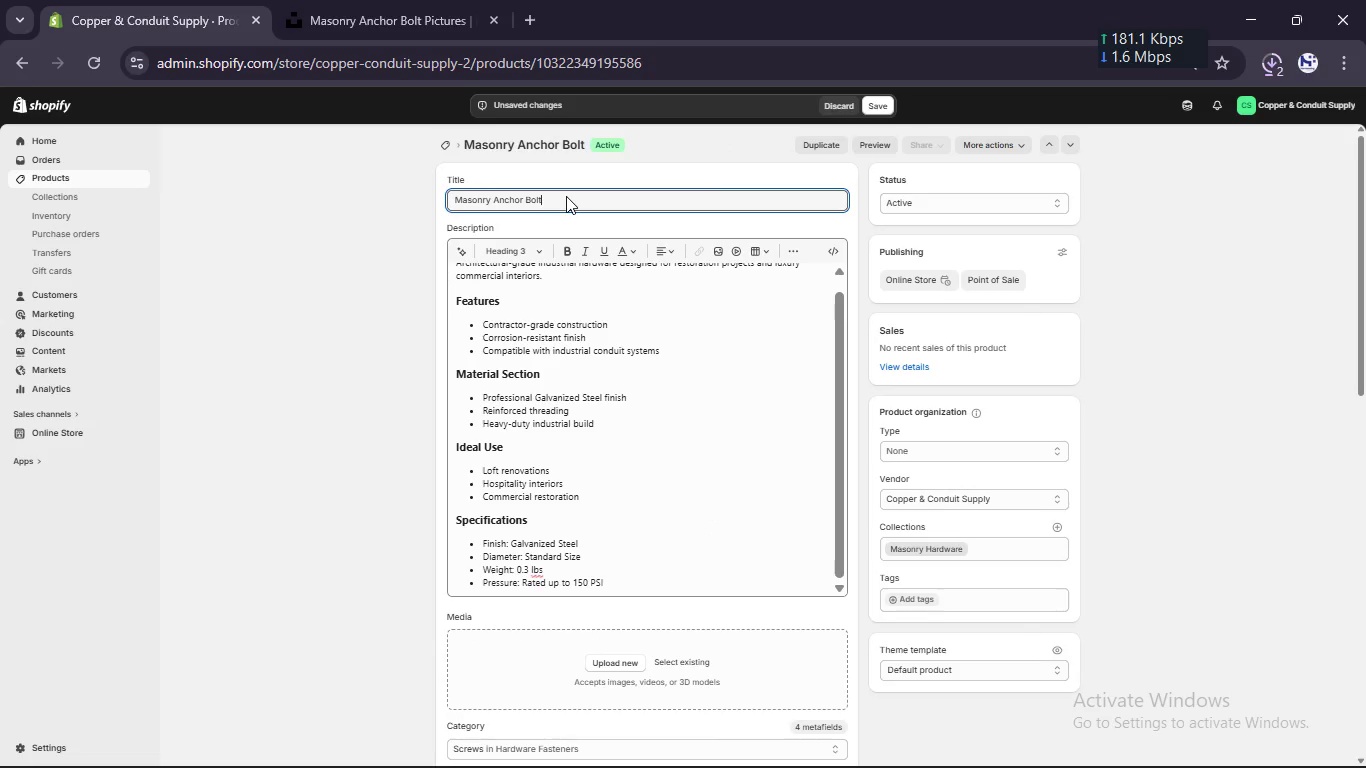 
left_click([566, 196])
 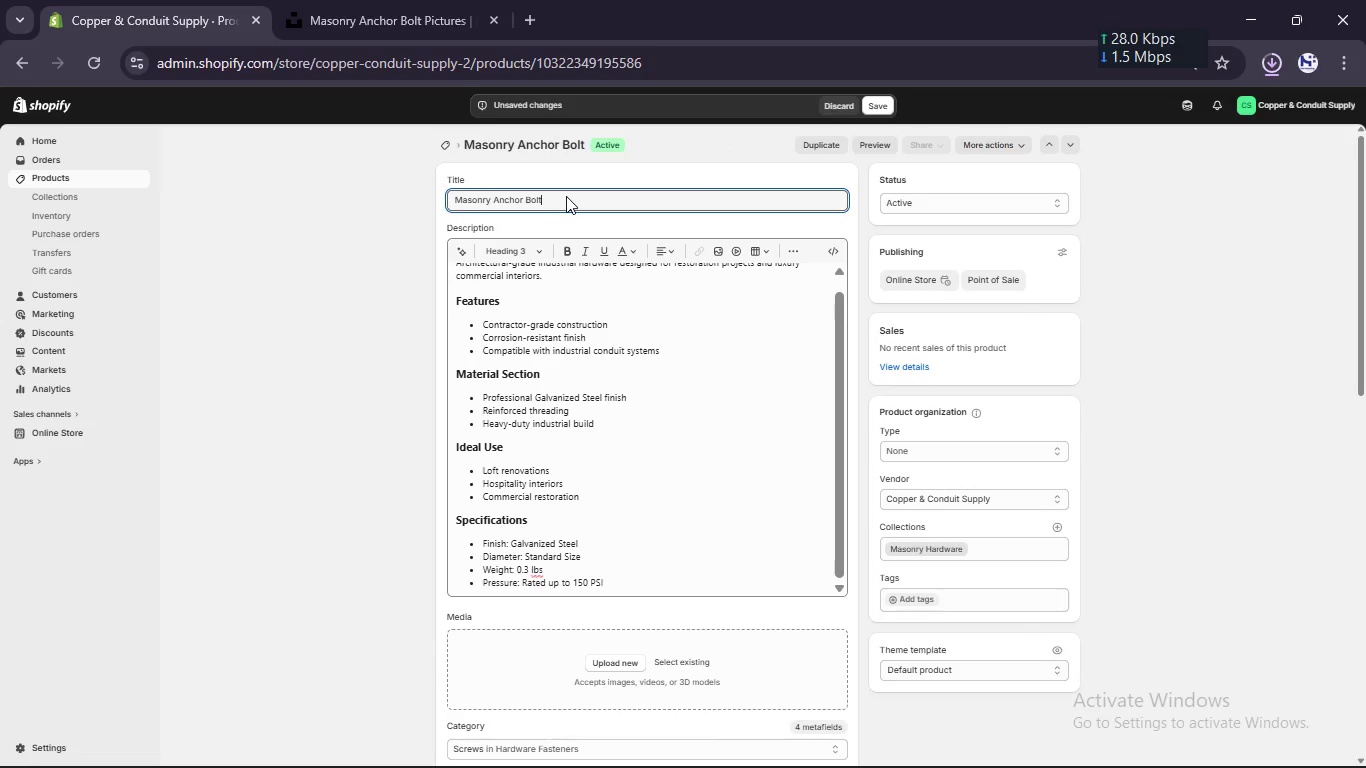 
wait(9.8)
 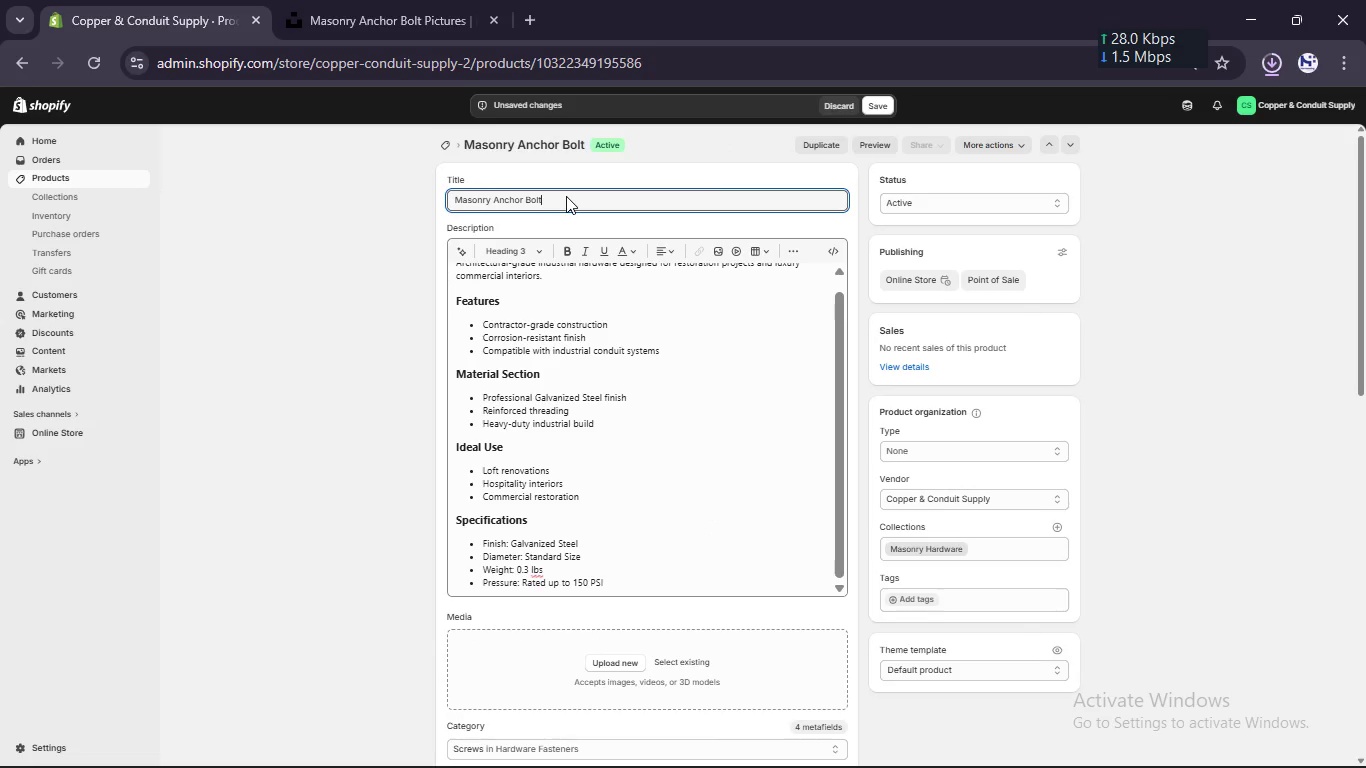 
left_click([570, 196])
 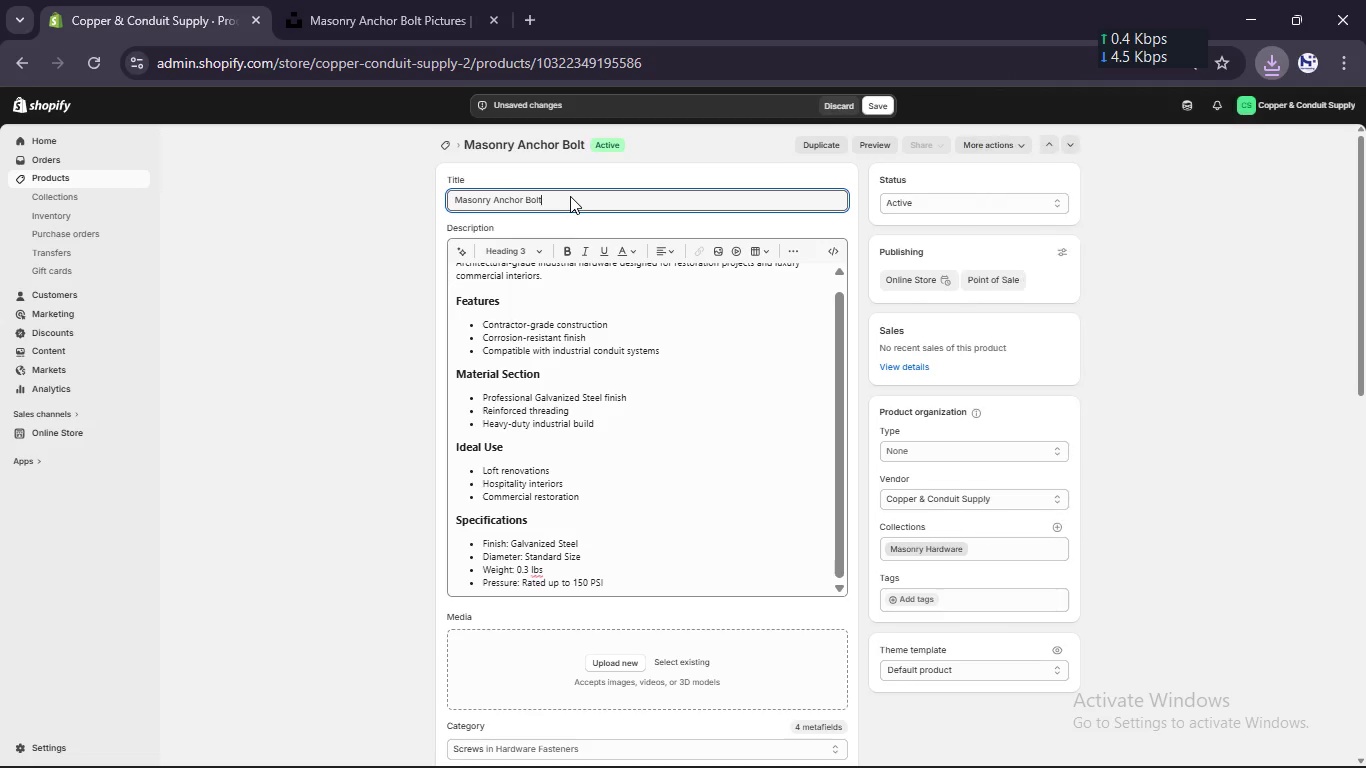 
type( [Break] Standard Size [Break] Galvanized Steel)
 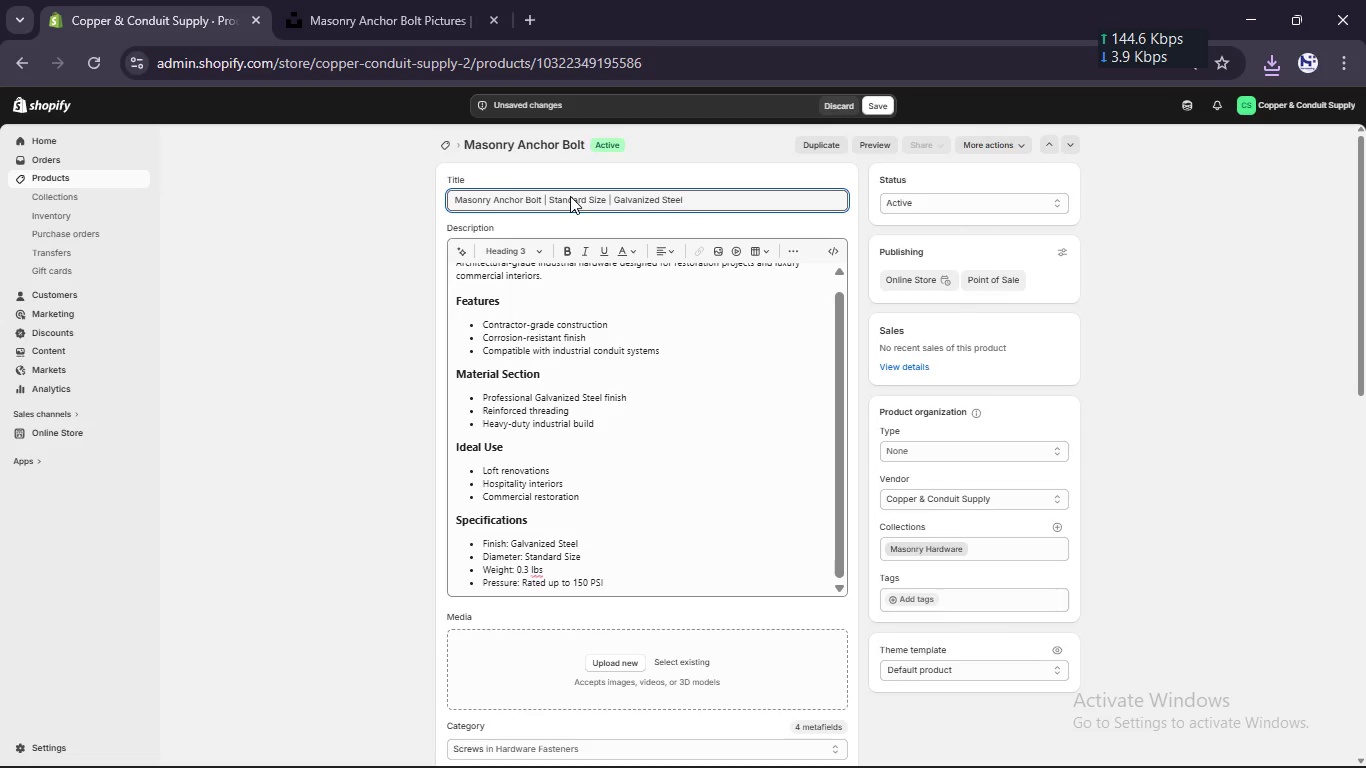 
scroll: coordinate [653, 480], scroll_direction: none, amount: 0.0
 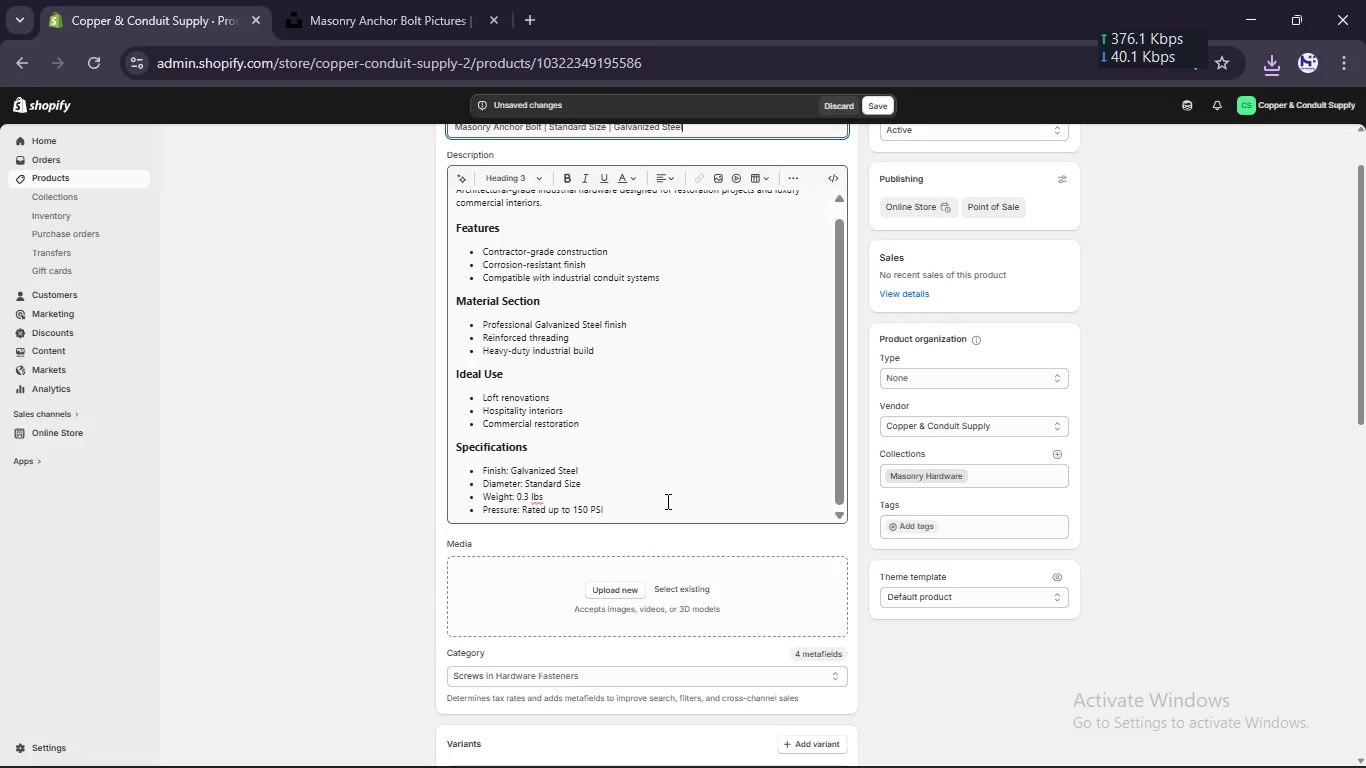 
wait(9.52)
 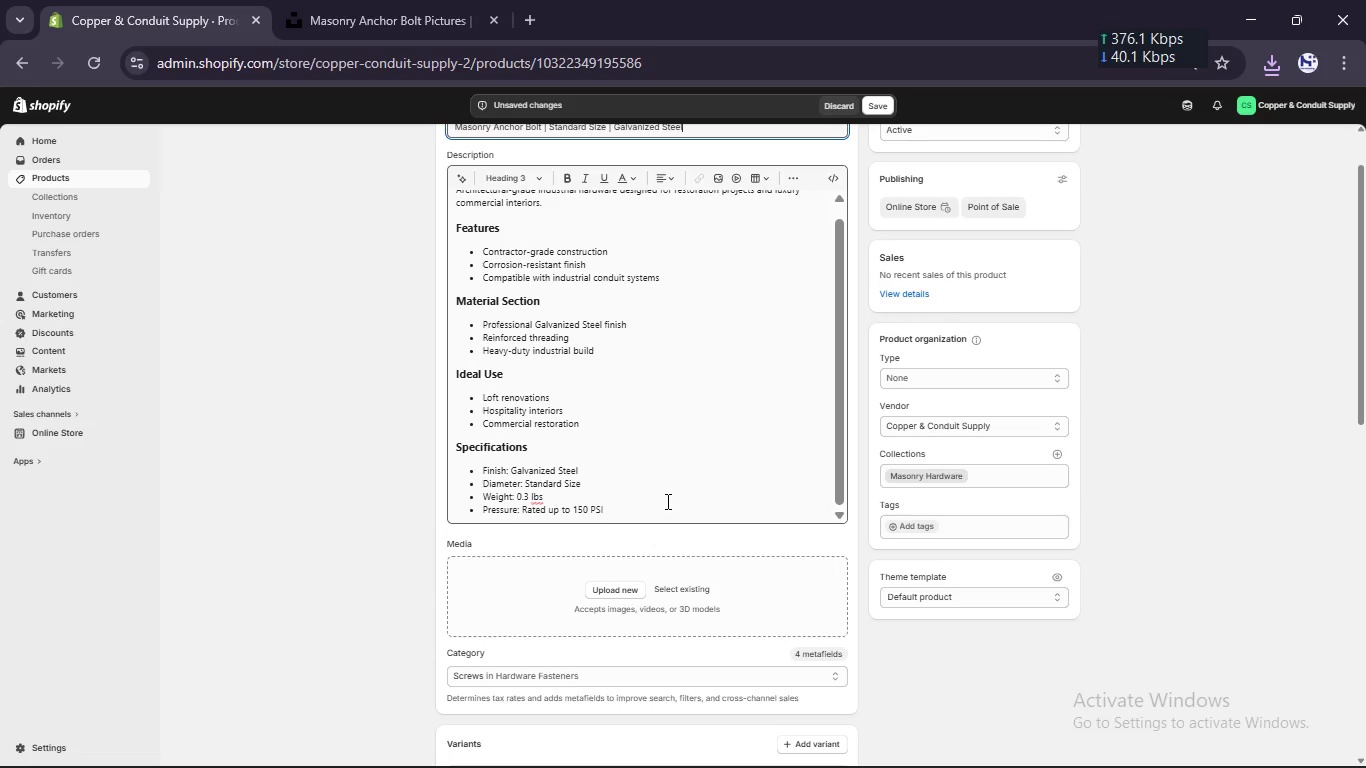 
scroll: coordinate [681, 494], scroll_direction: none, amount: 0.0
 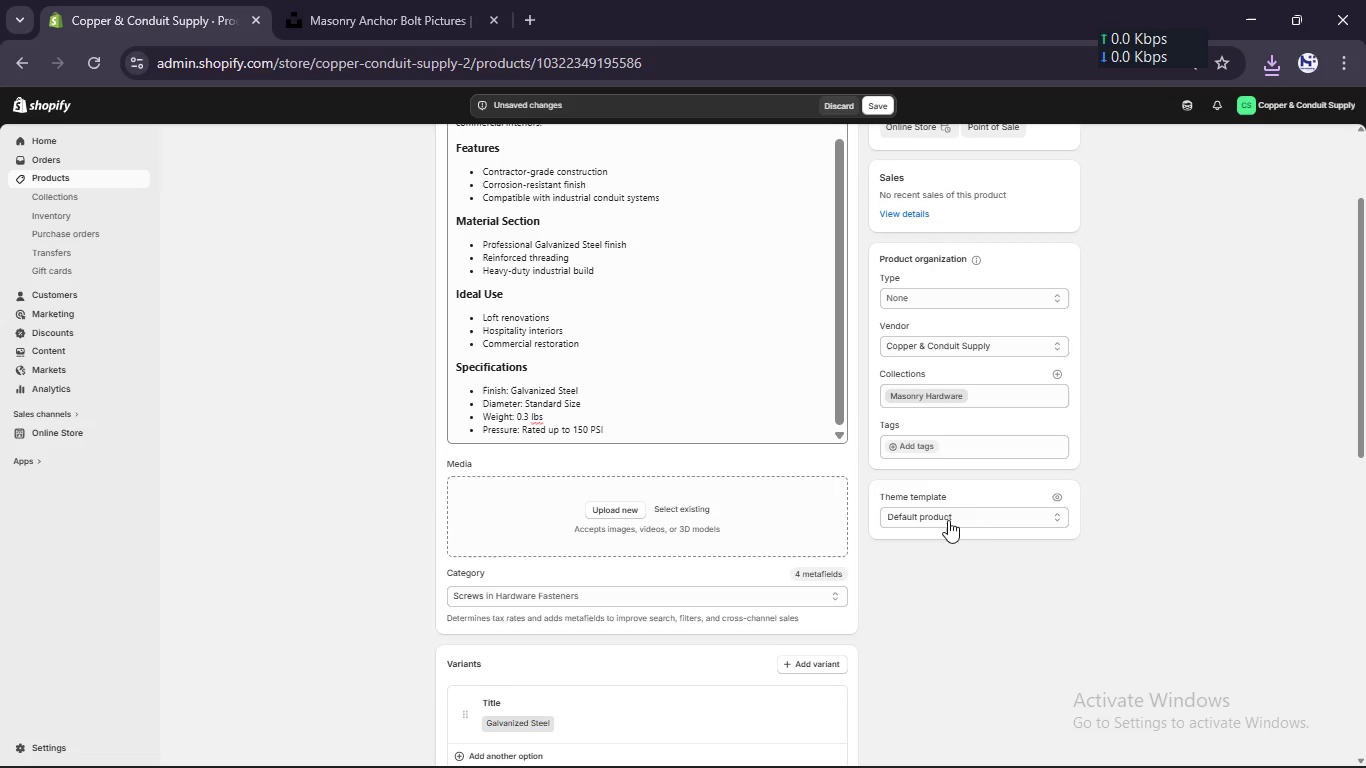 
wait(6.82)
 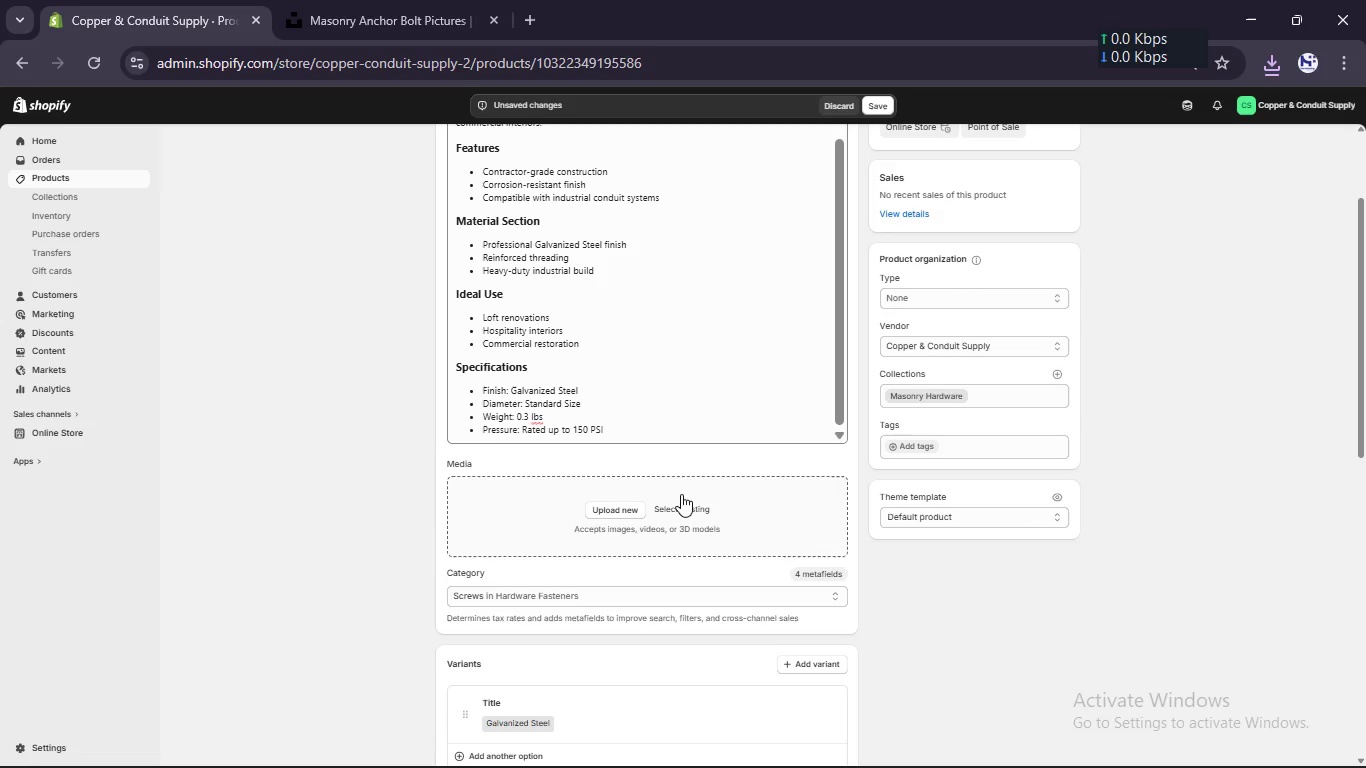 
left_click([980, 509])
 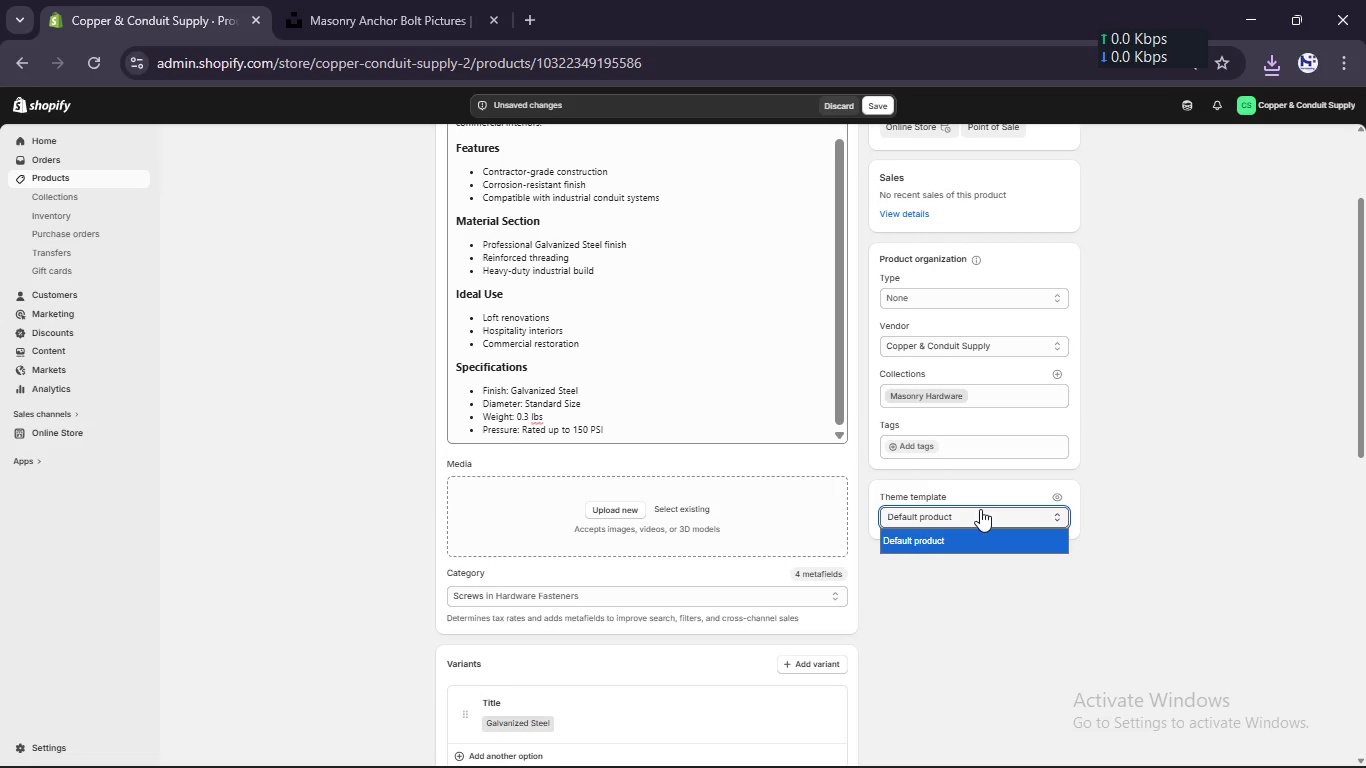 
left_click([980, 509])
 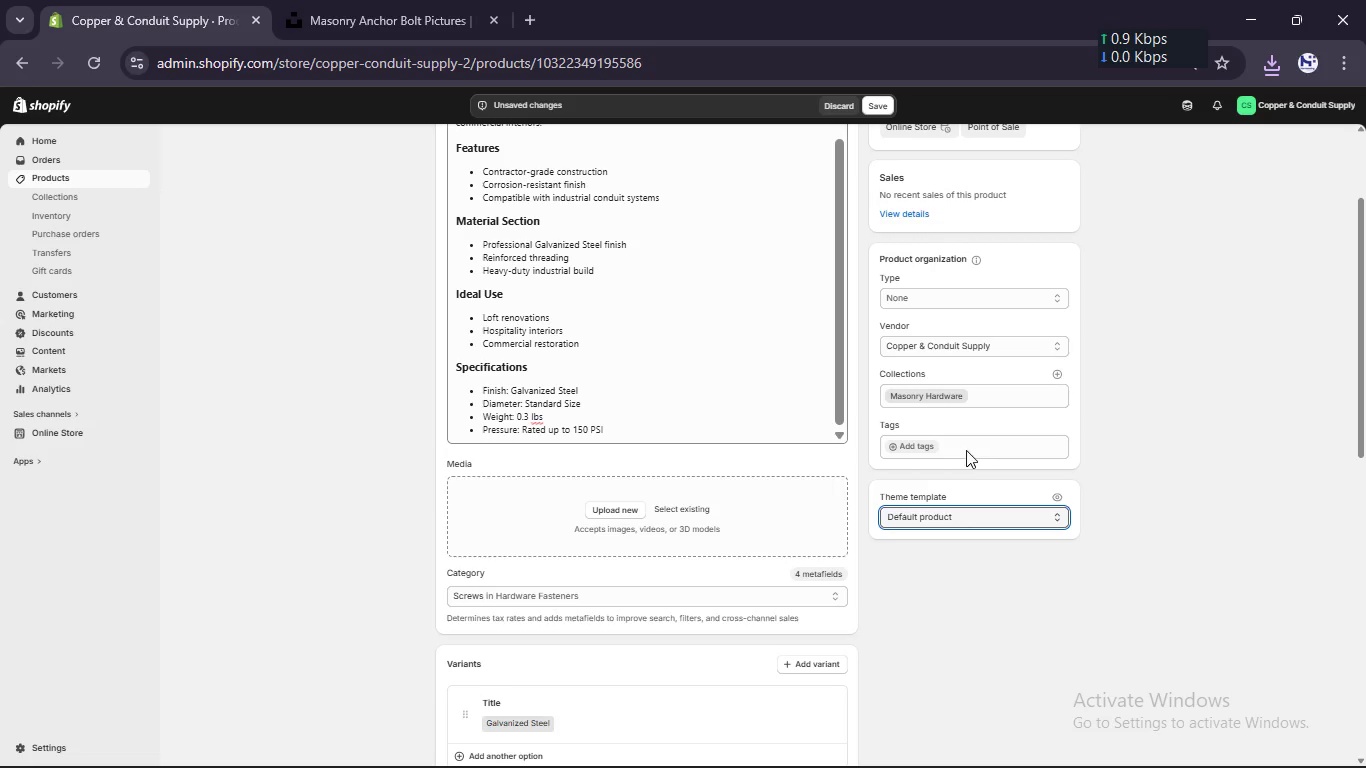 
left_click([963, 449])
 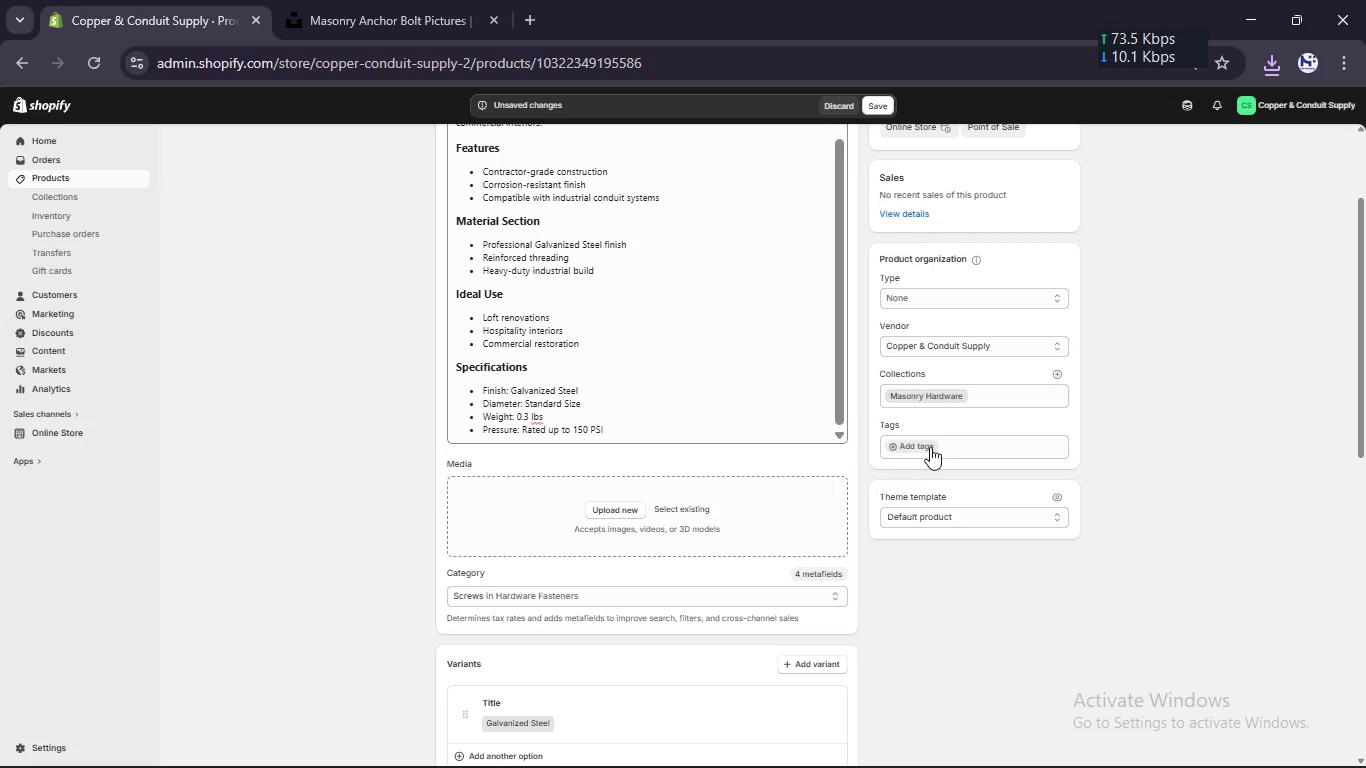 
left_click([930, 447])
 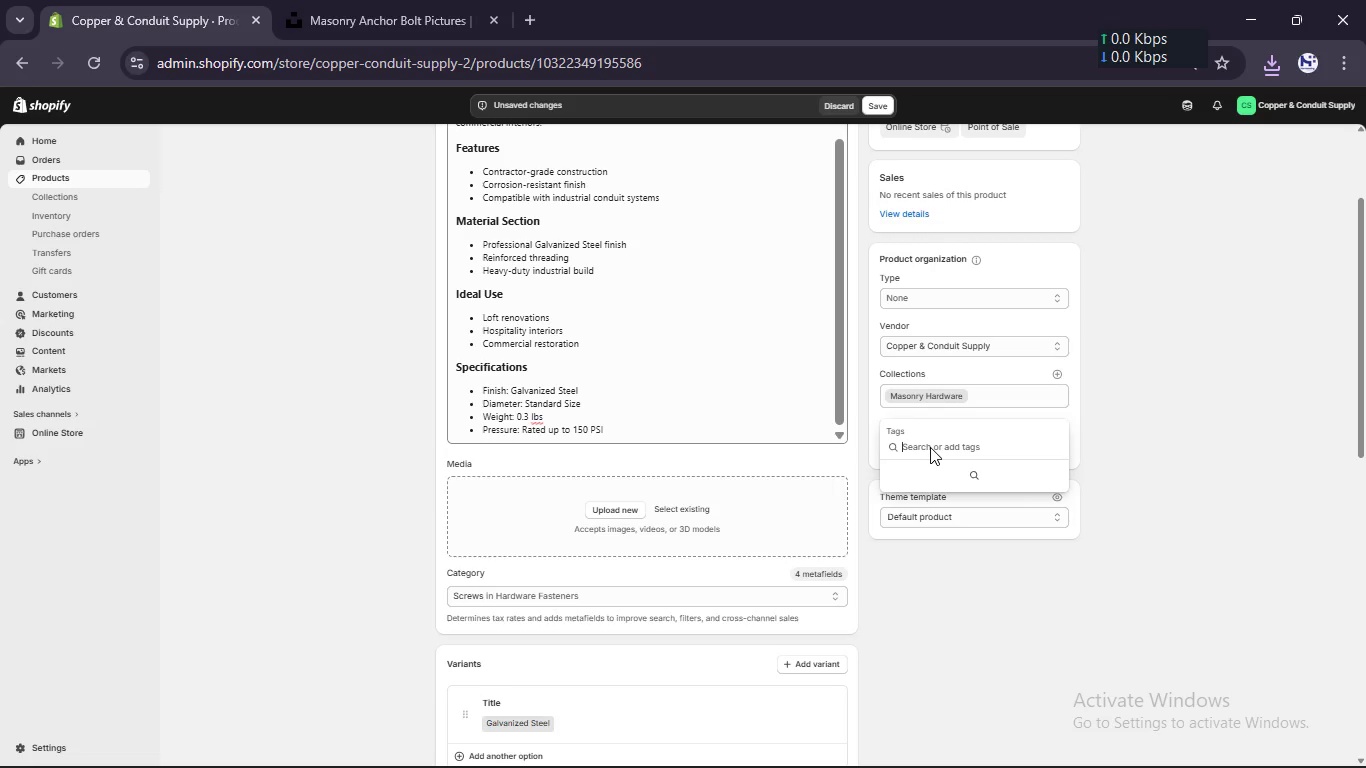 
type(Masonry, Steel Insu)
key(Backspace)
key(Backspace)
type(dustrial Chic, Restoration Hardware, Contractor Ga)
key(Backspace)
type(rade)
 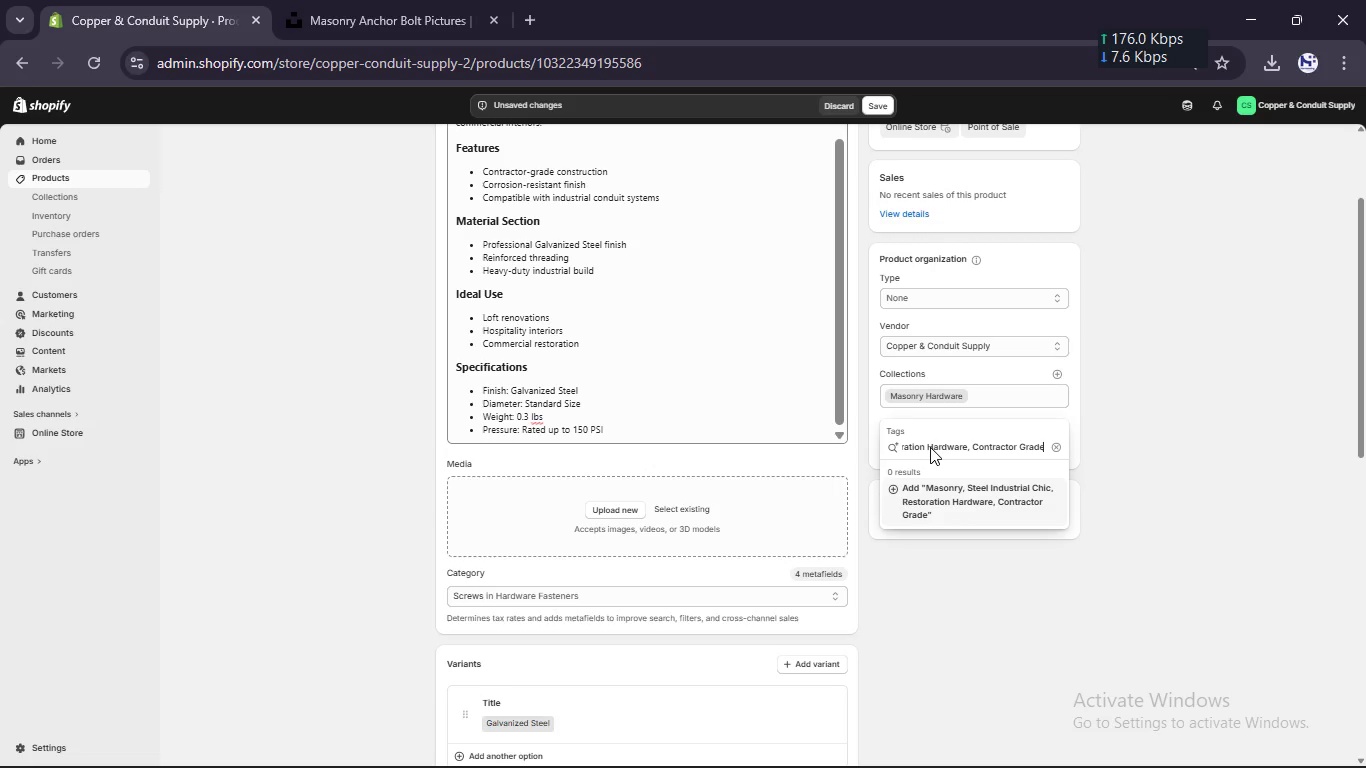 
key(Enter)
 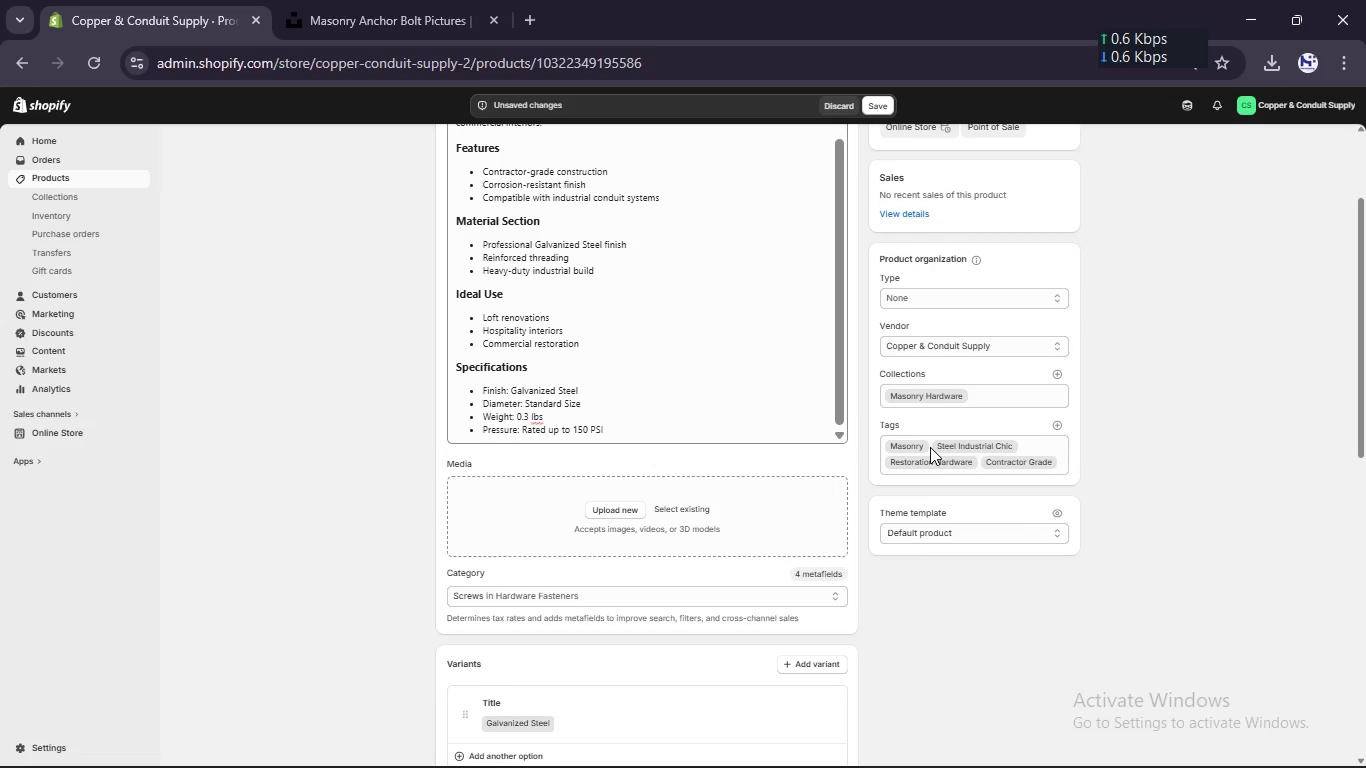 
left_click([975, 304])
 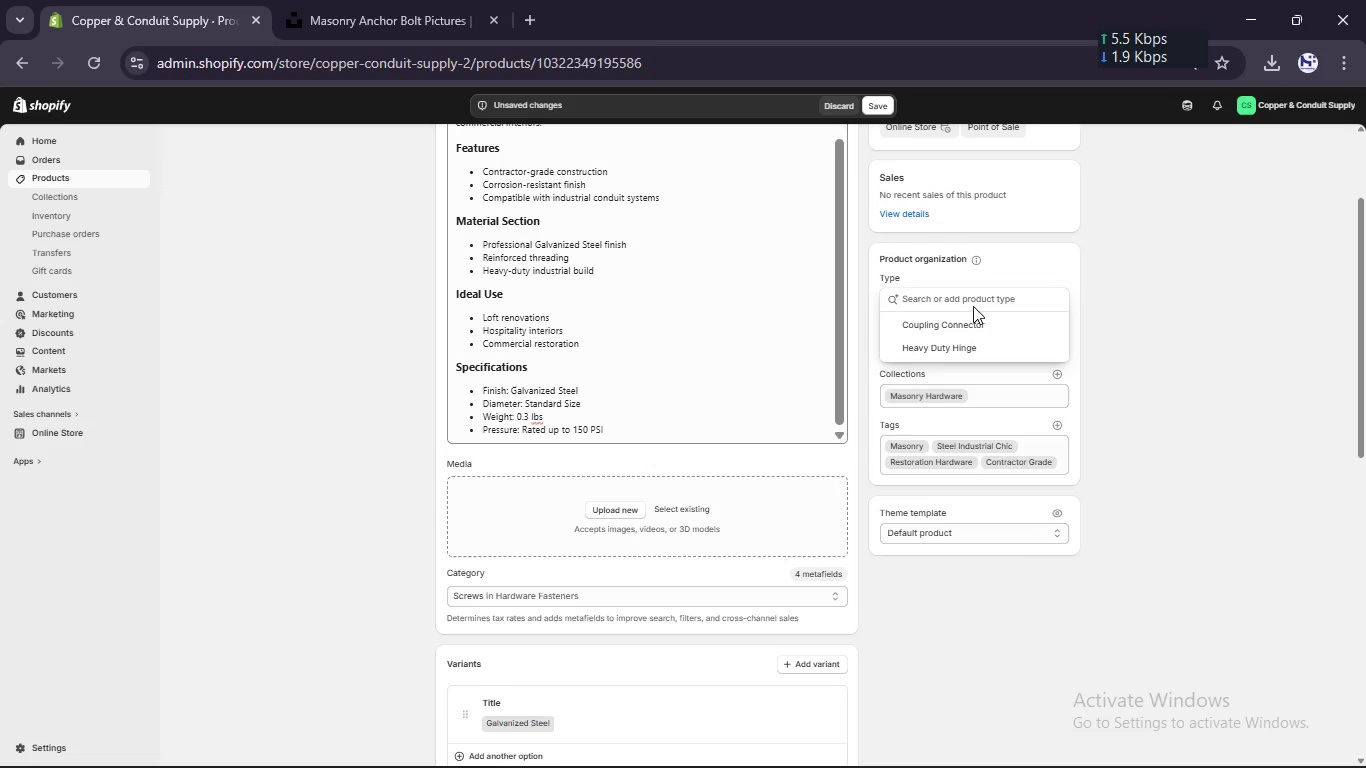 
key(Control+ControlLeft)
 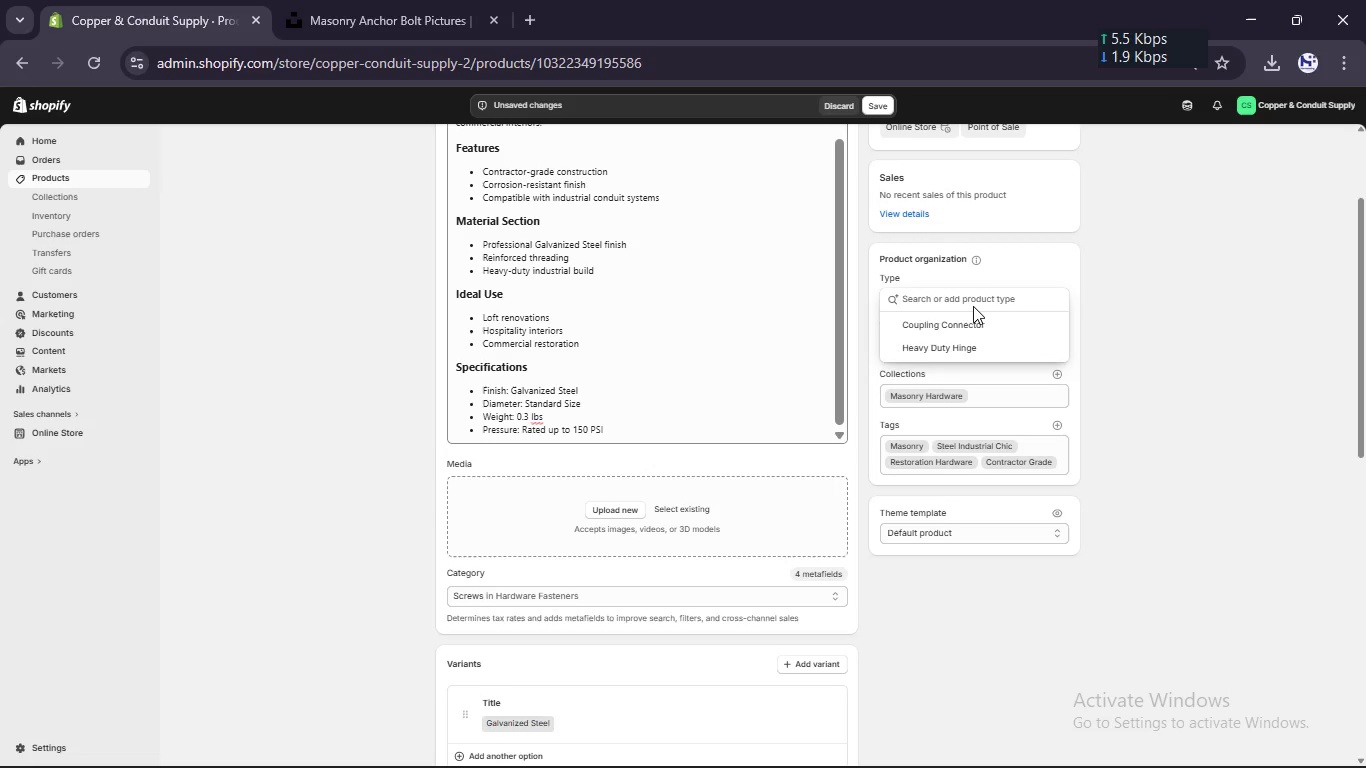 
key(Control+V)
 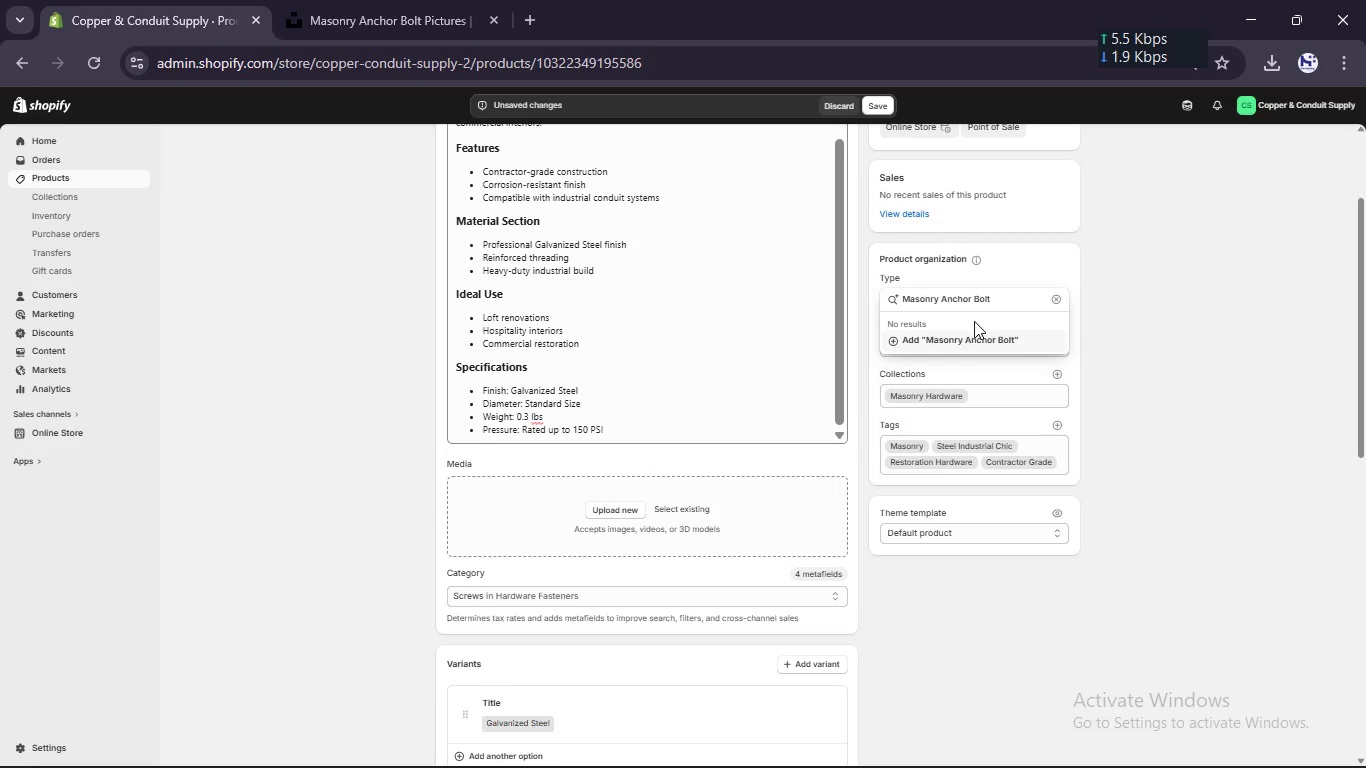 
left_click([975, 334])
 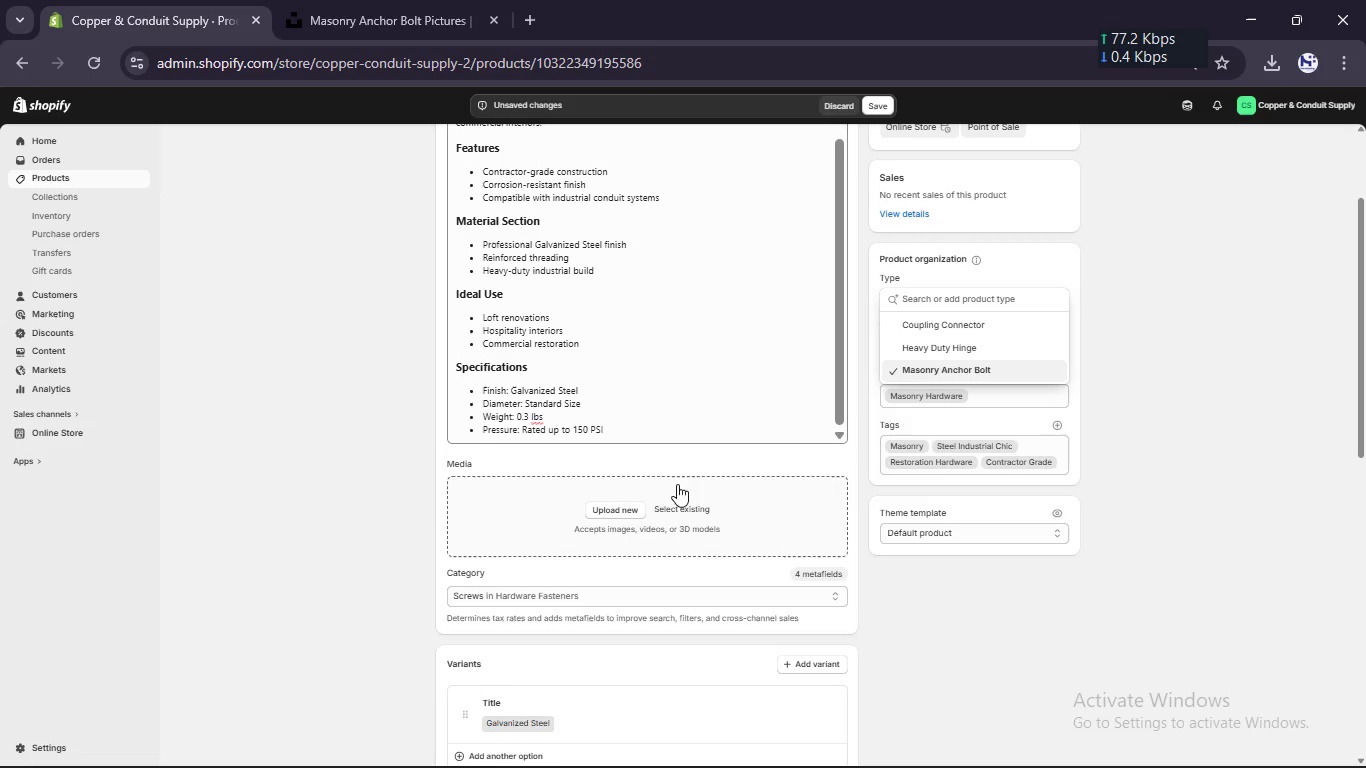 
left_click([637, 507])
 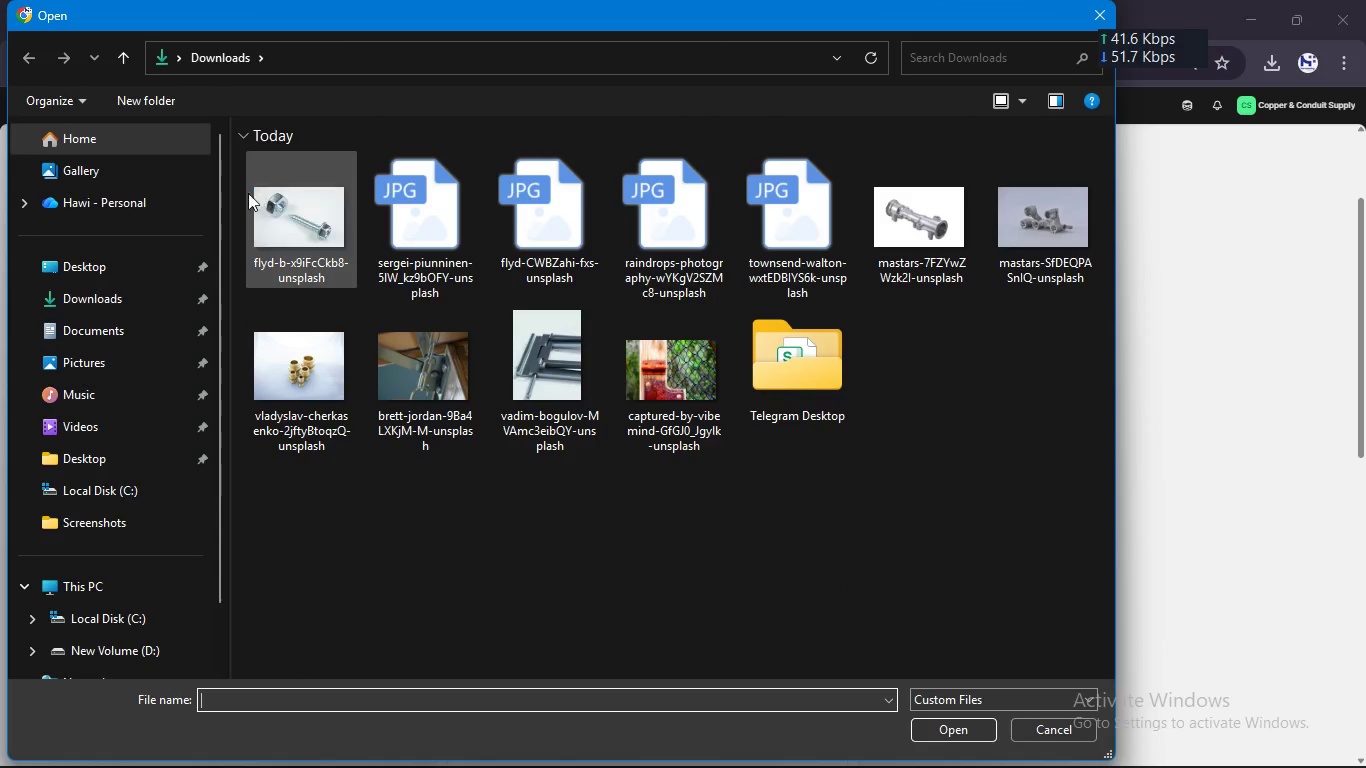 
left_click_drag(start_coordinate=[239, 195], to_coordinate=[500, 227])
 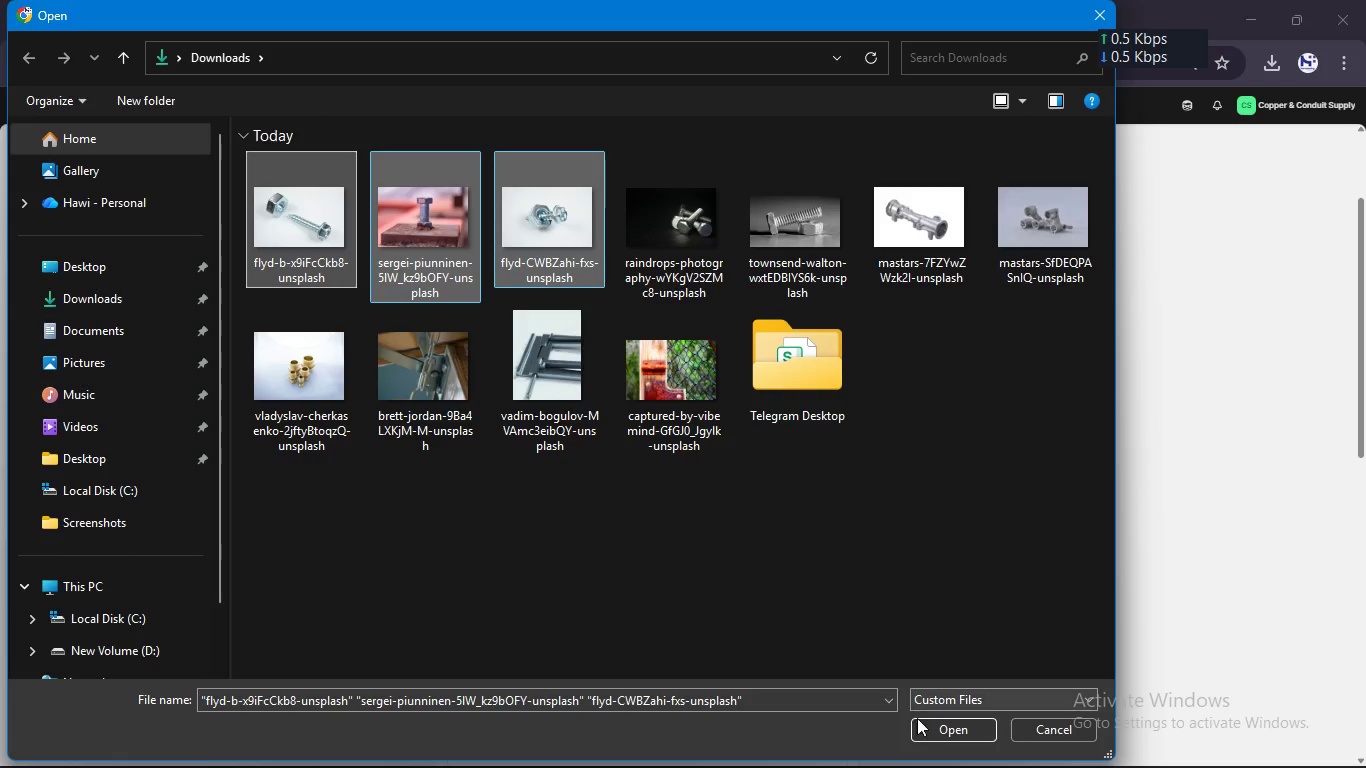 
left_click([917, 729])
 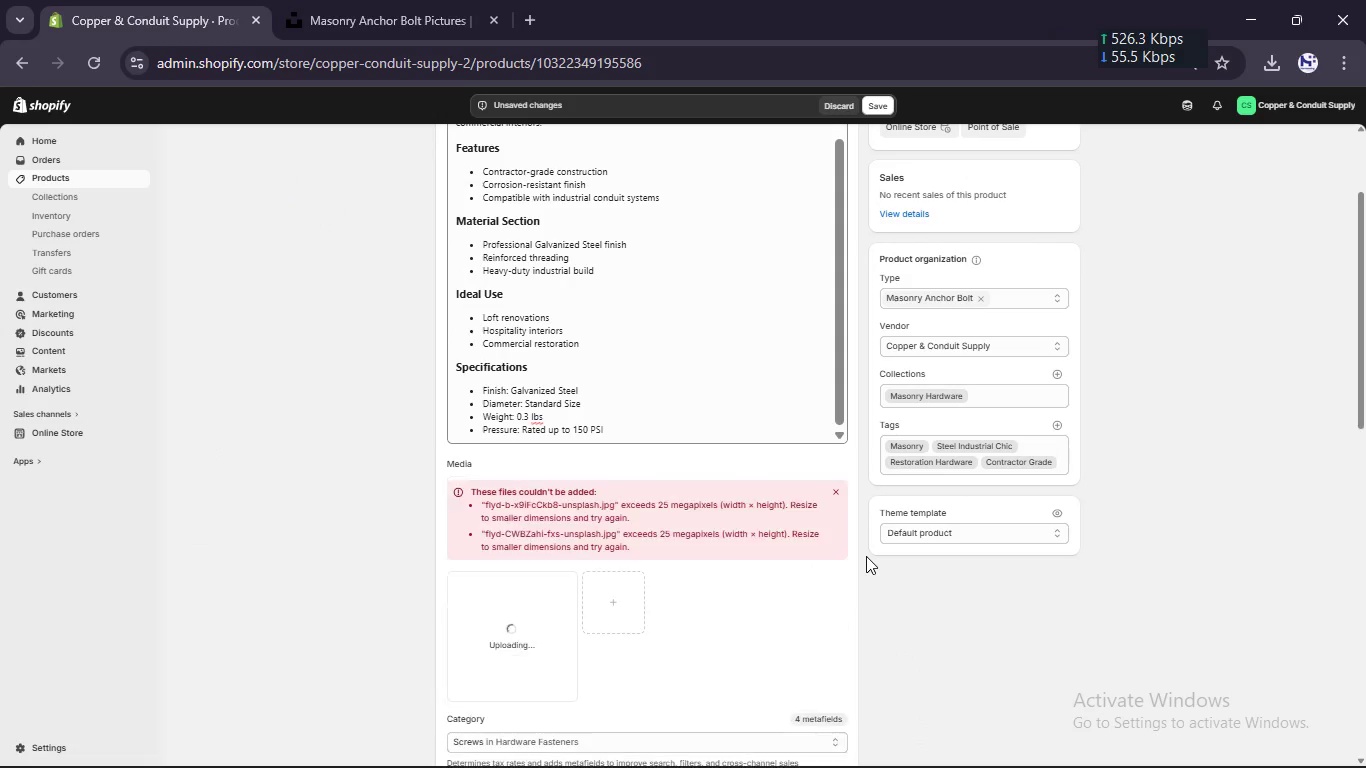 
scroll: coordinate [866, 556], scroll_direction: down, amount: 1.0
 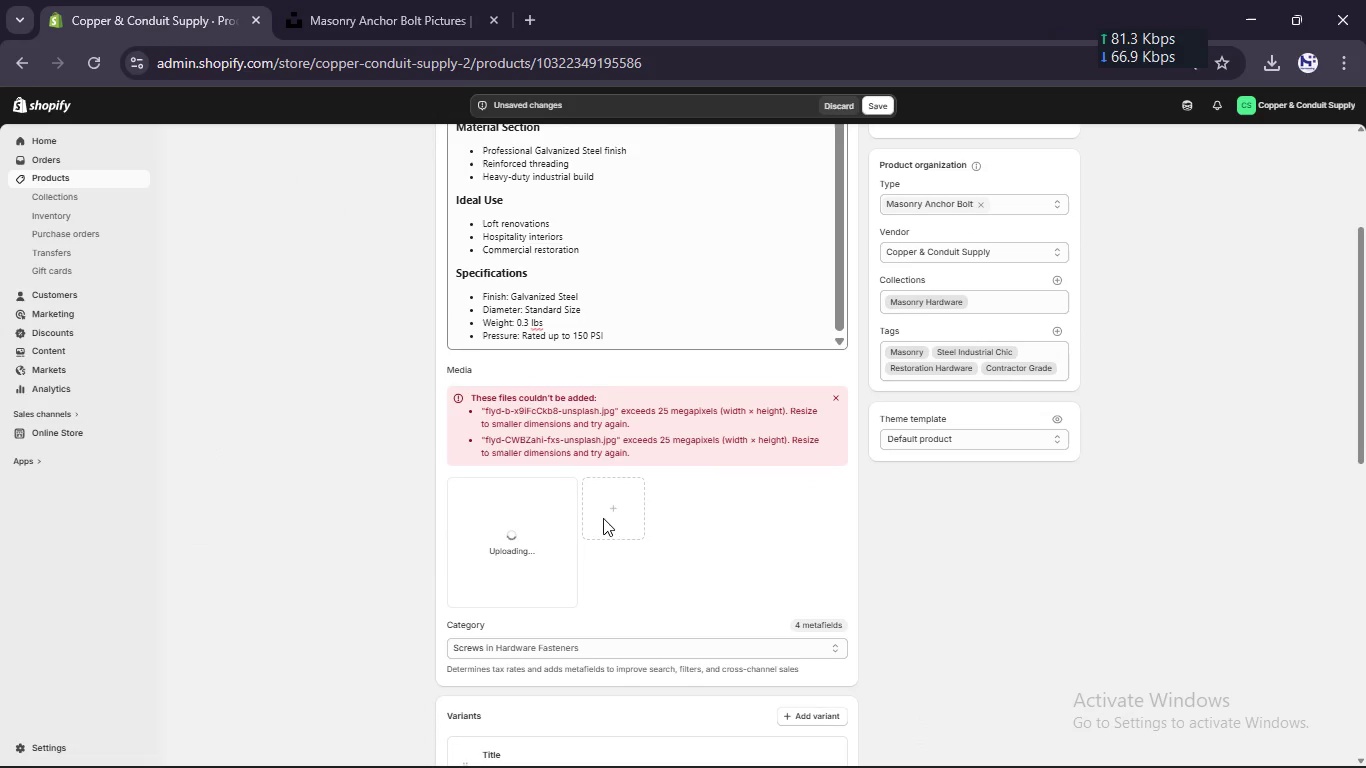 
left_click([602, 517])
 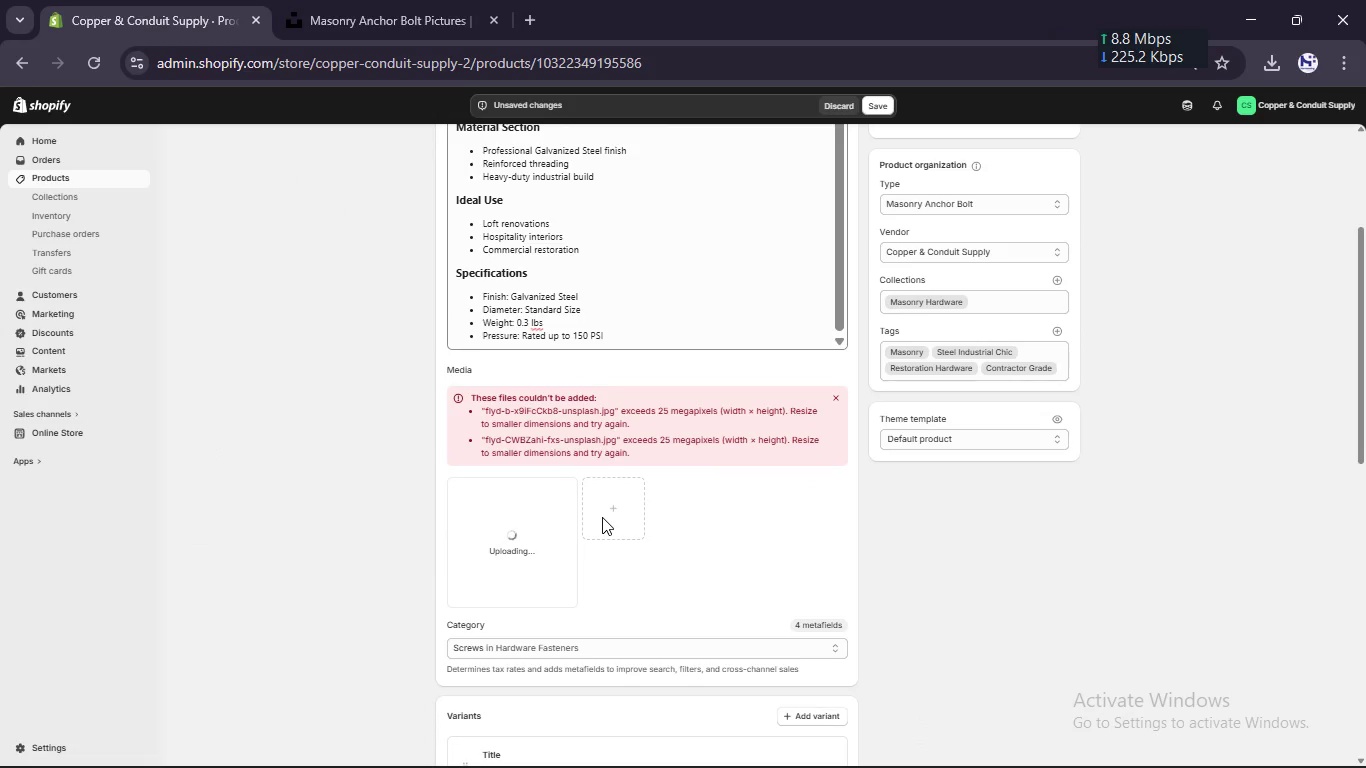 
left_click([610, 507])
 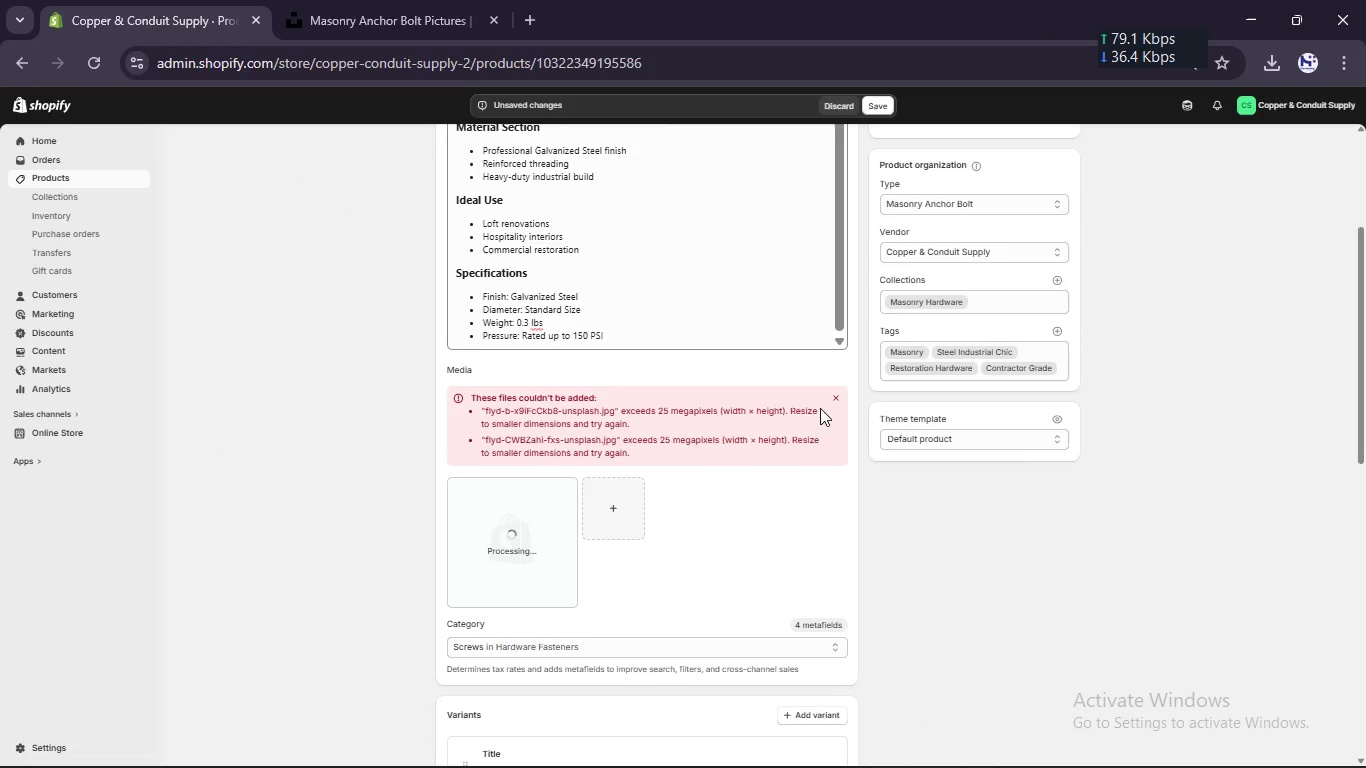 
left_click([839, 391])
 